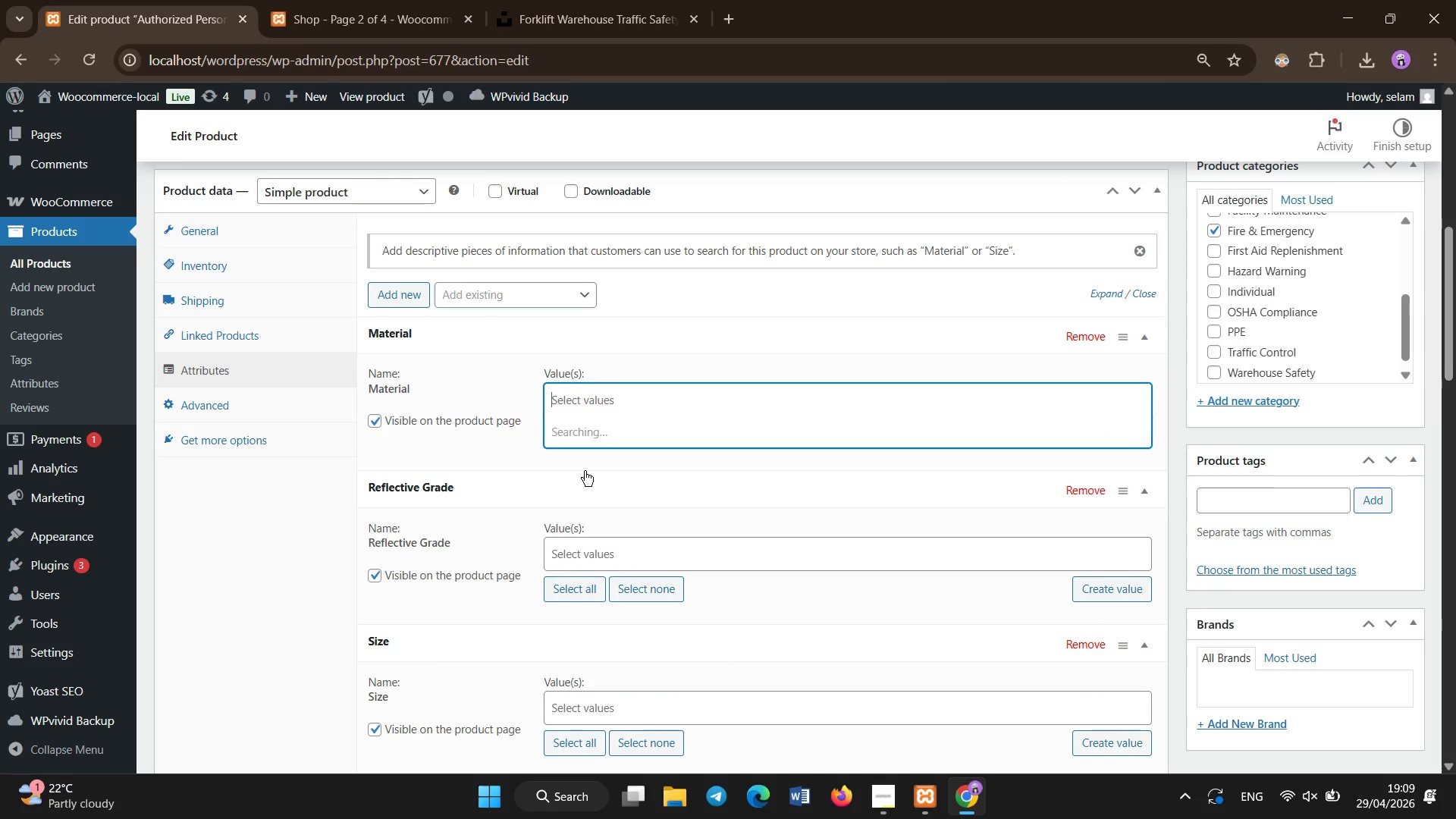 
key(V)
 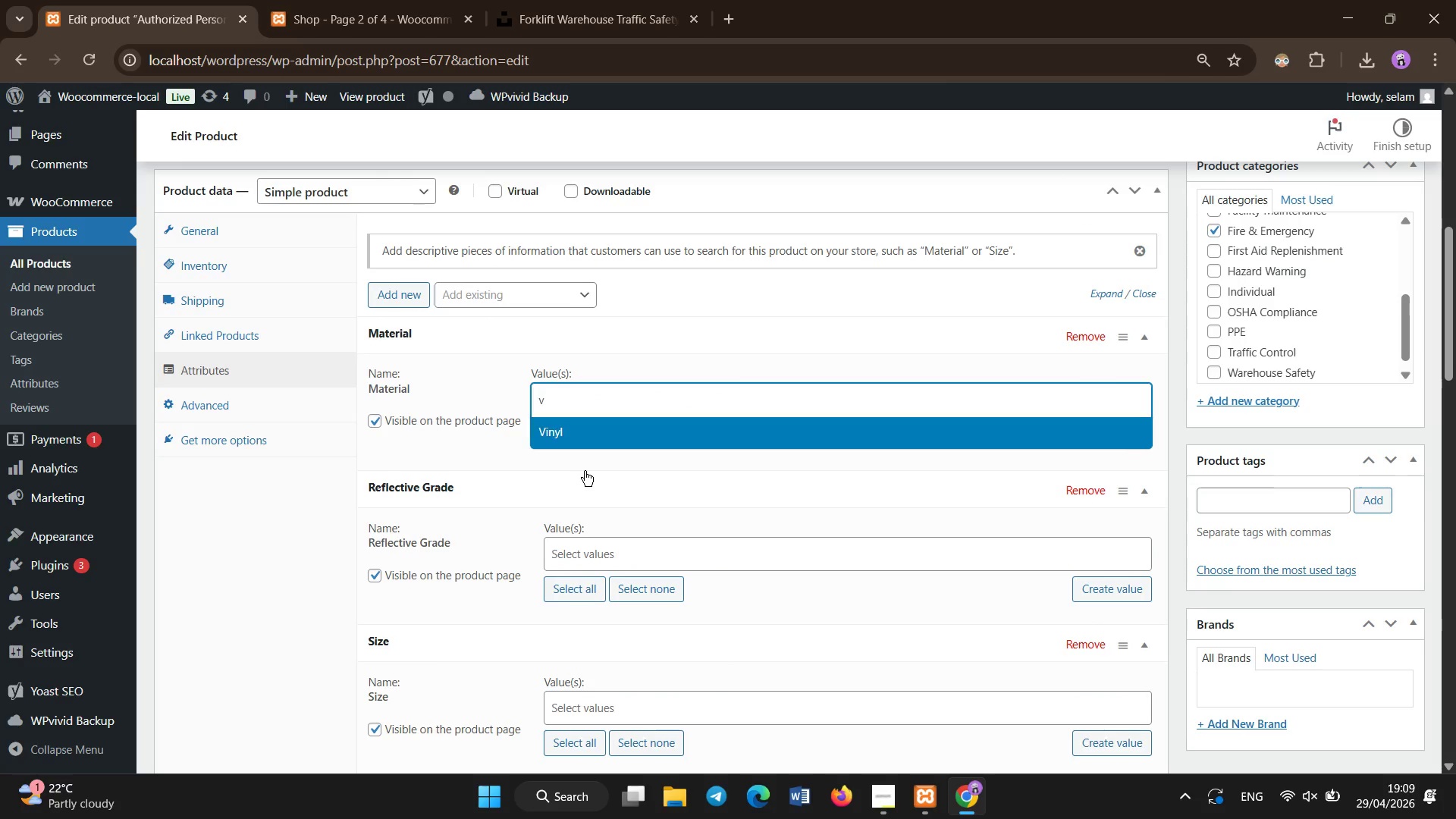 
left_click([584, 442])
 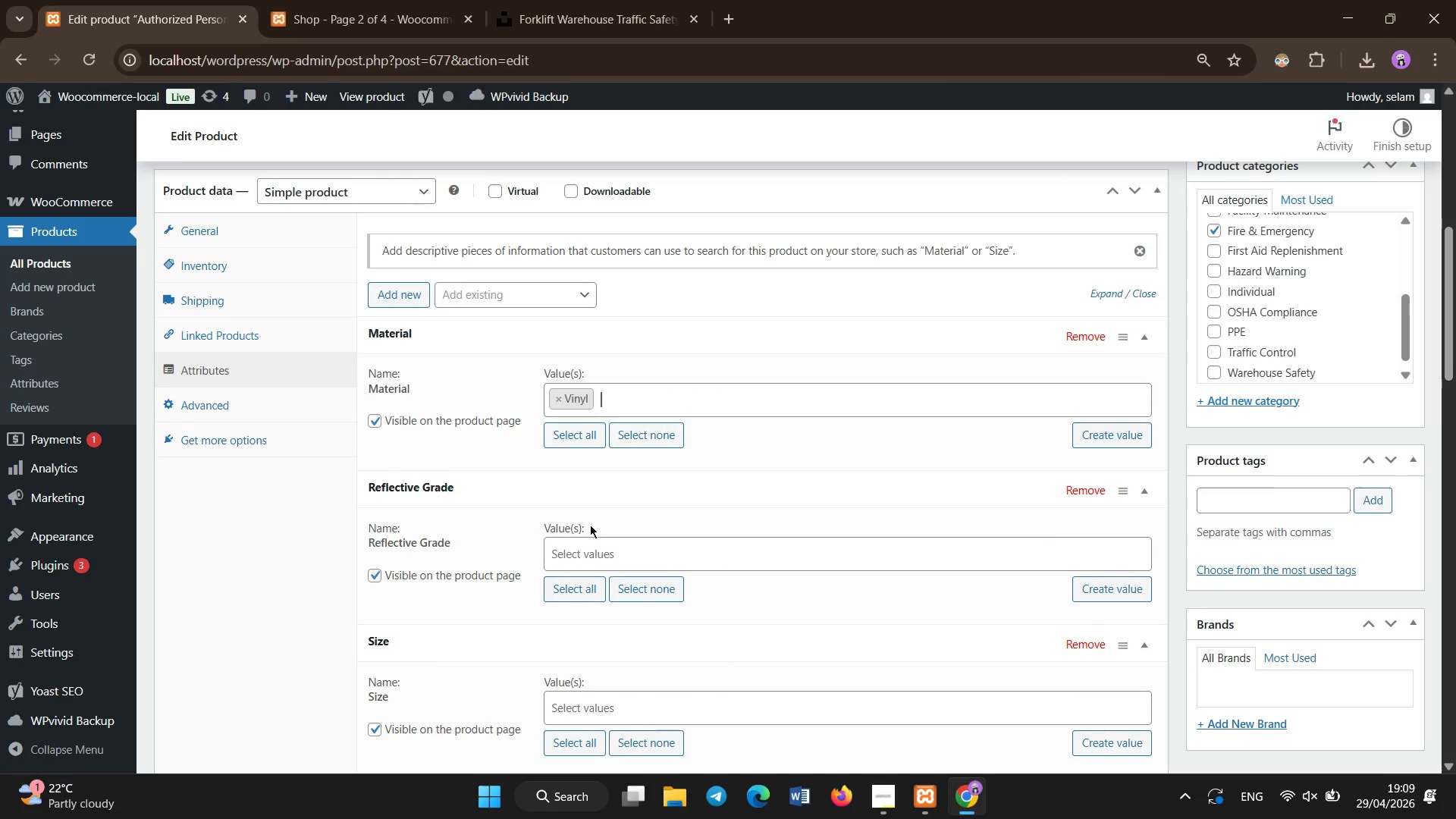 
left_click([592, 534])
 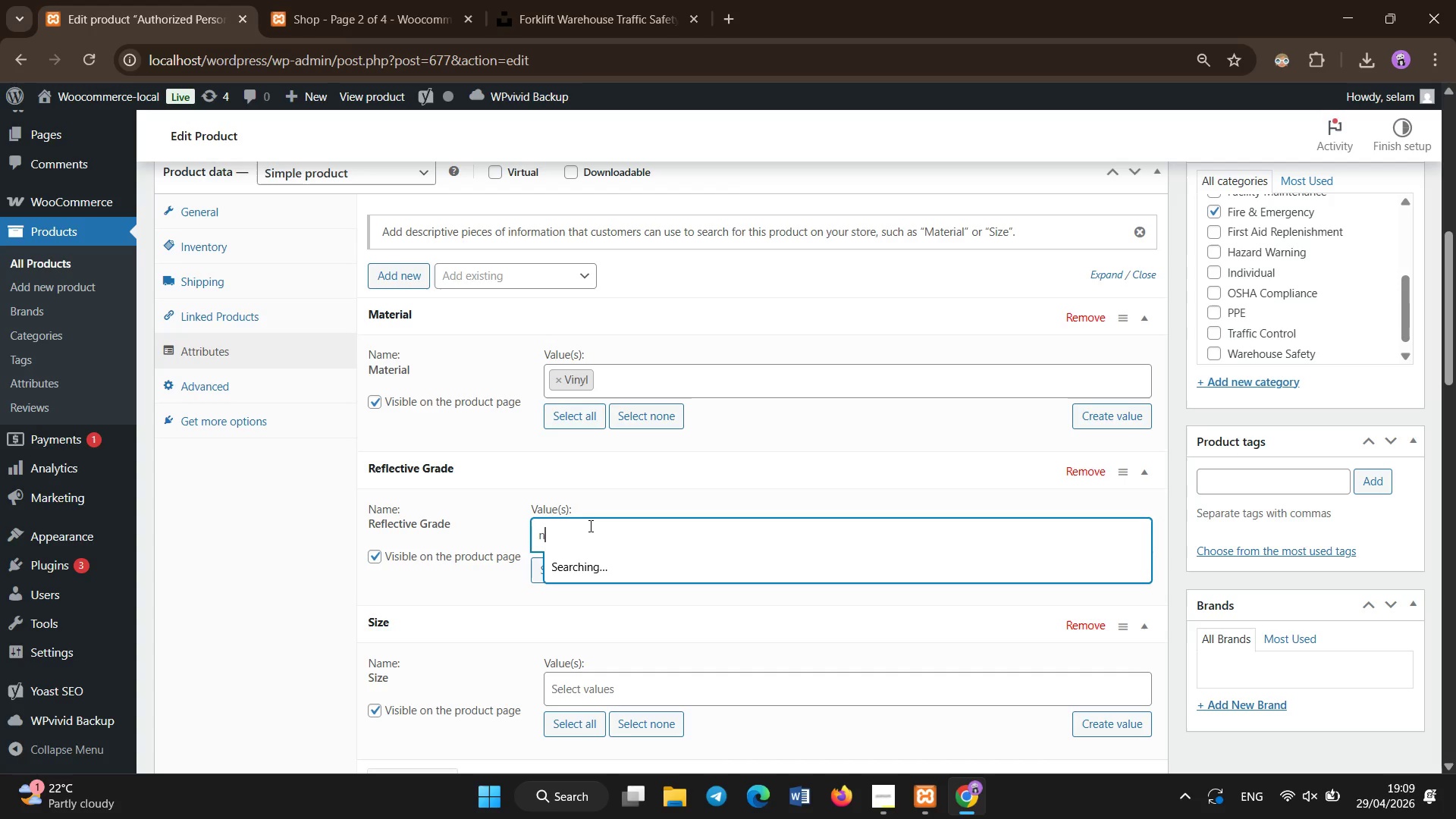 
scroll: coordinate [592, 526], scroll_direction: none, amount: 0.0
 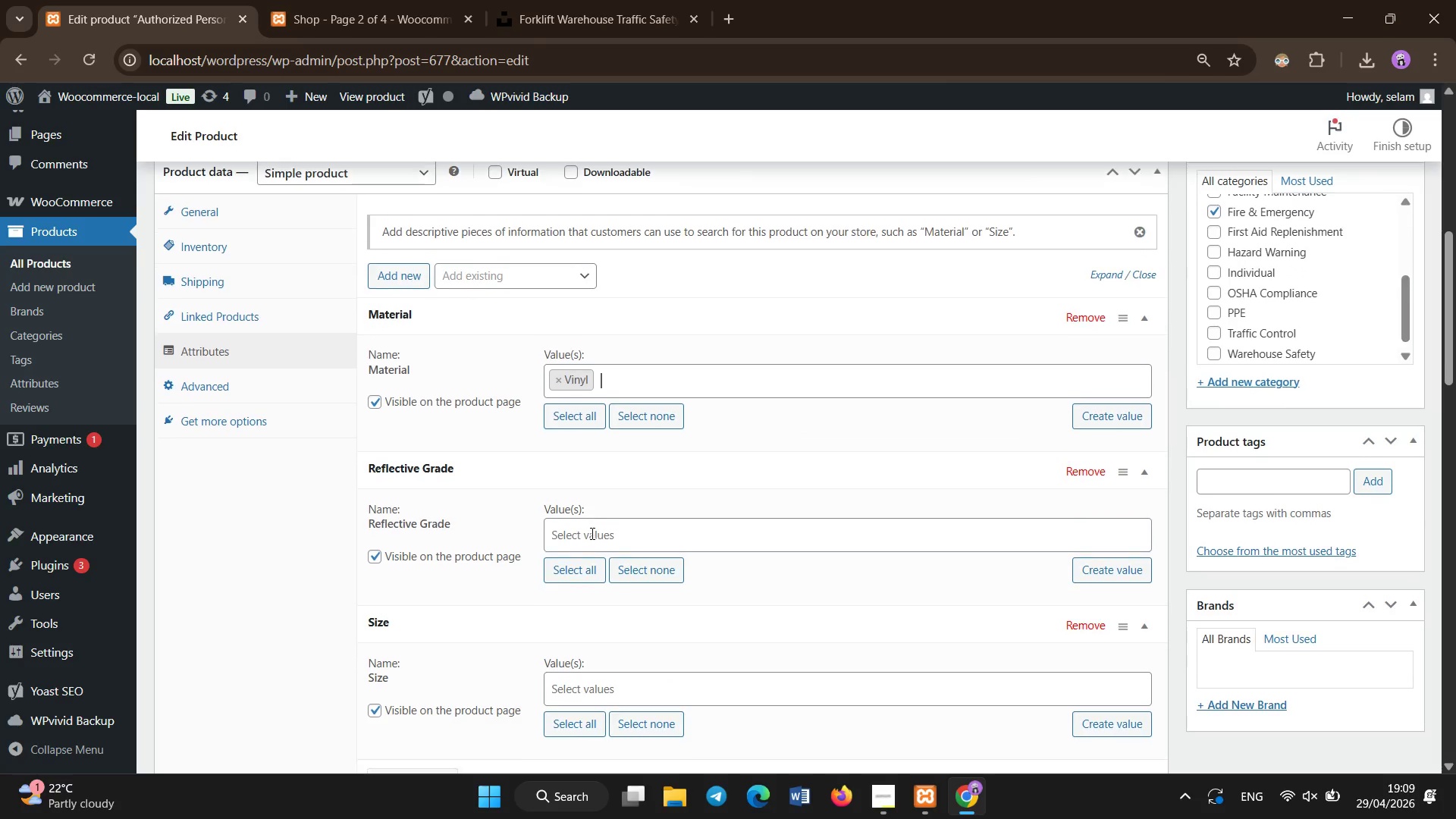 
type(non)
 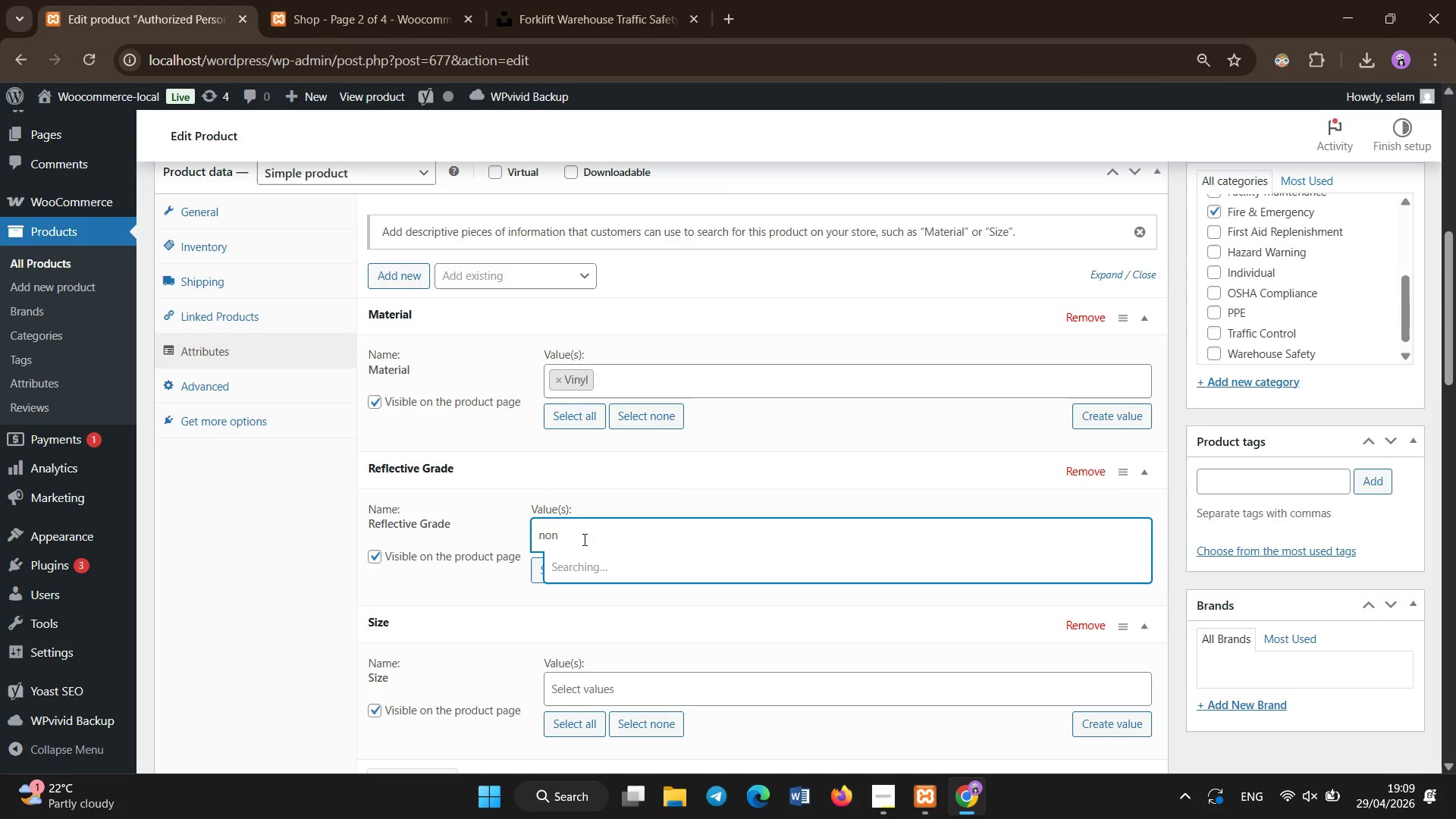 
mouse_move([542, 568])
 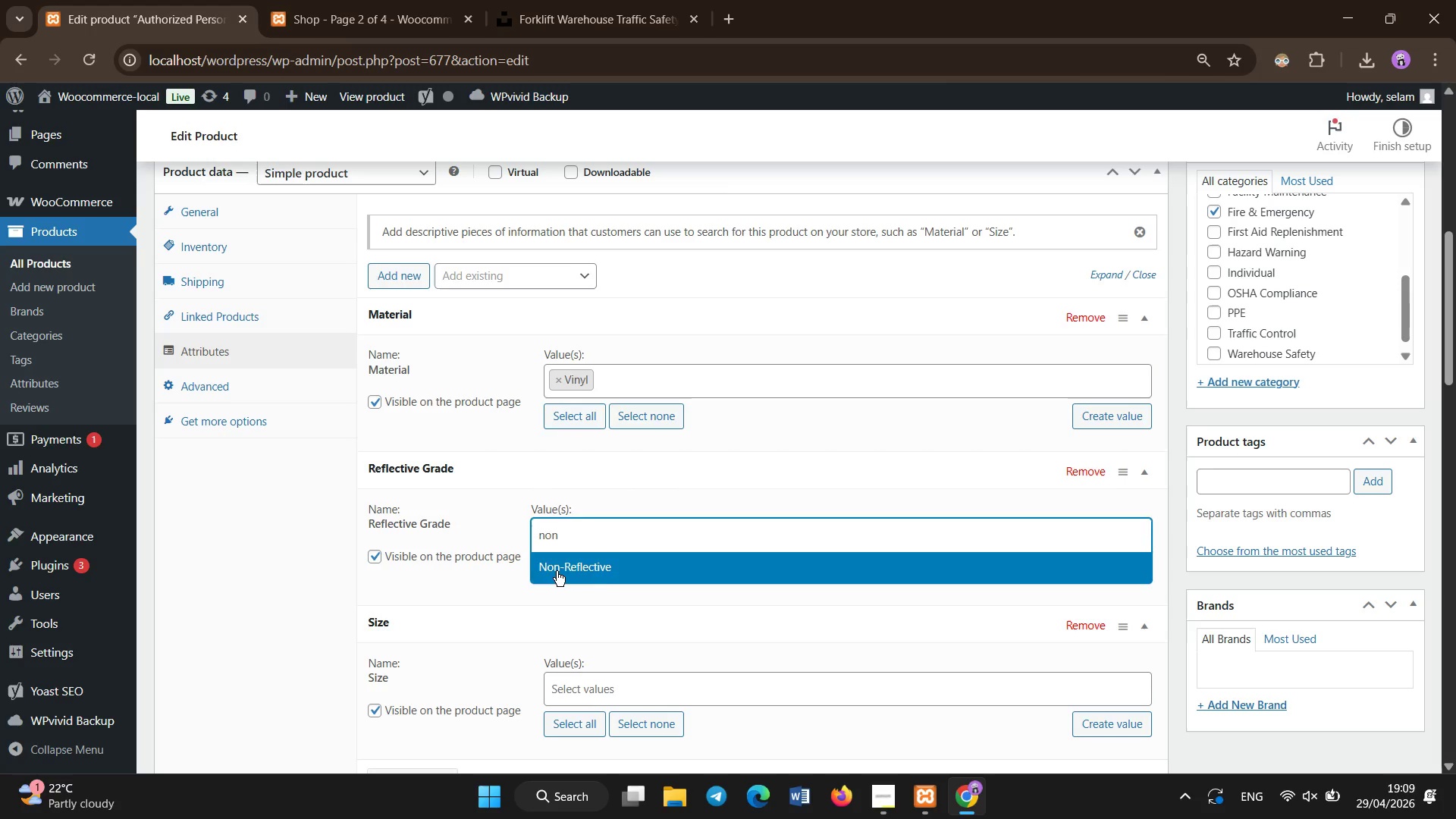 
left_click([557, 571])
 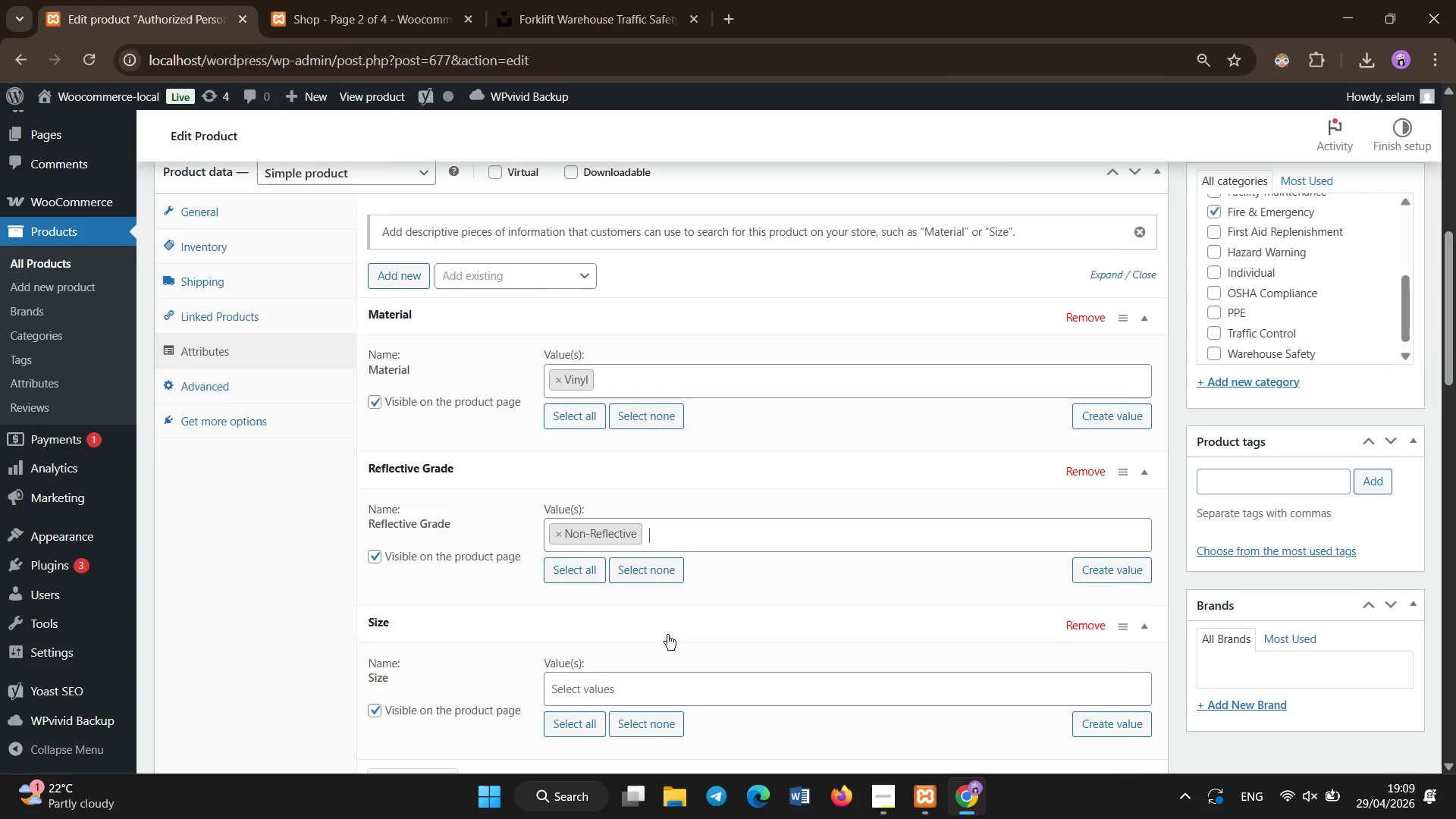 
left_click([623, 613])
 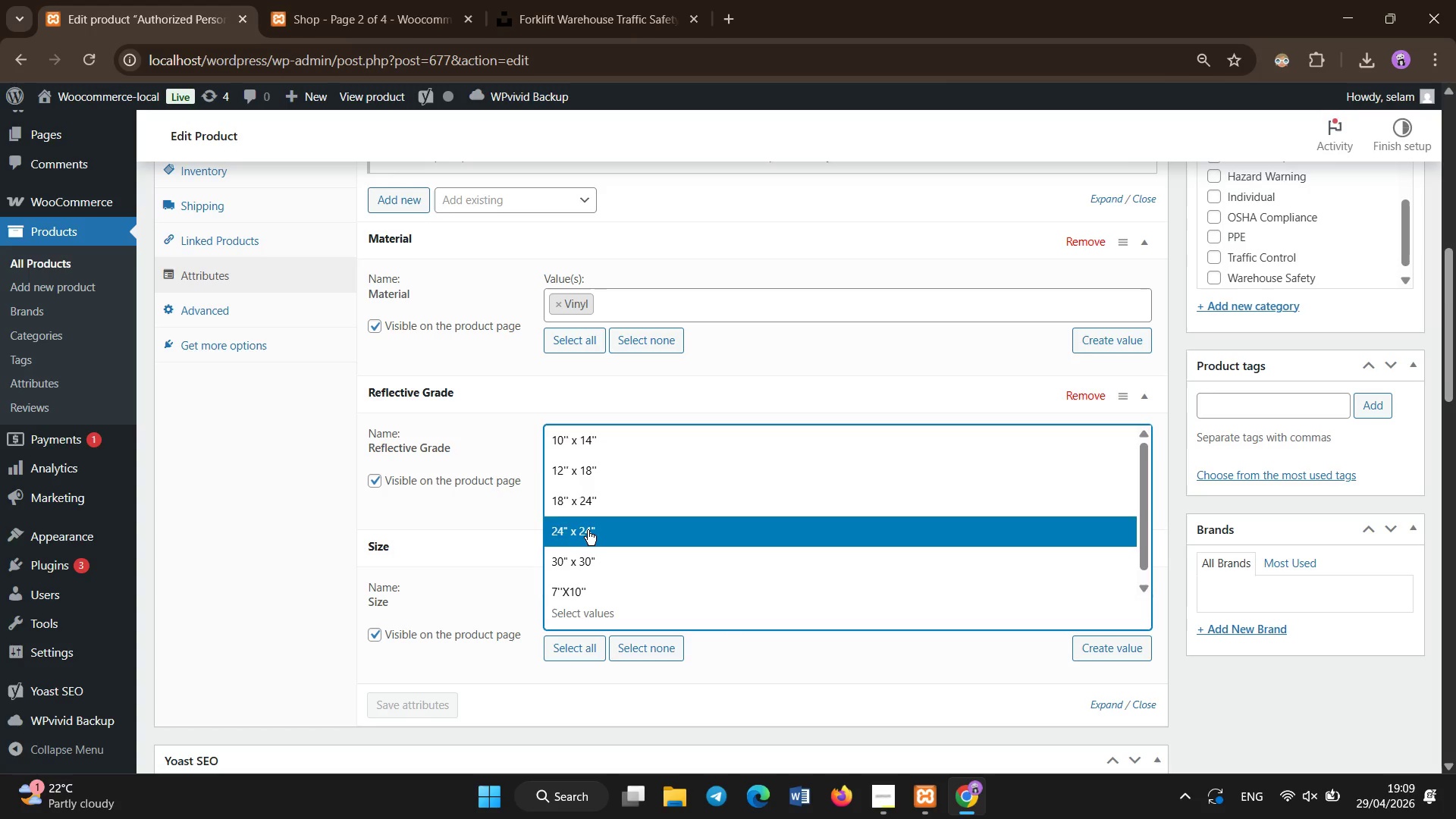 
wait(6.17)
 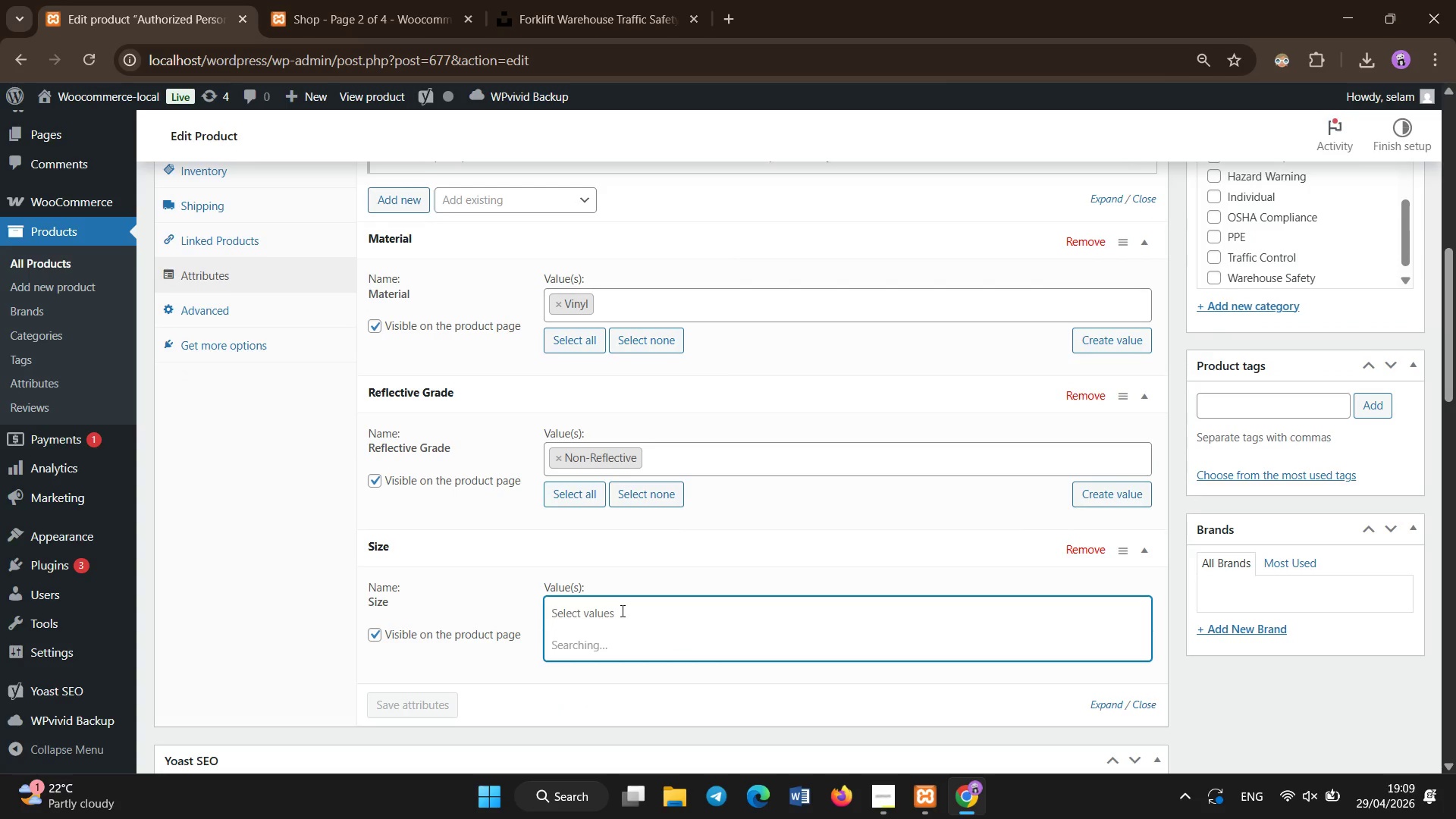 
left_click([576, 541])
 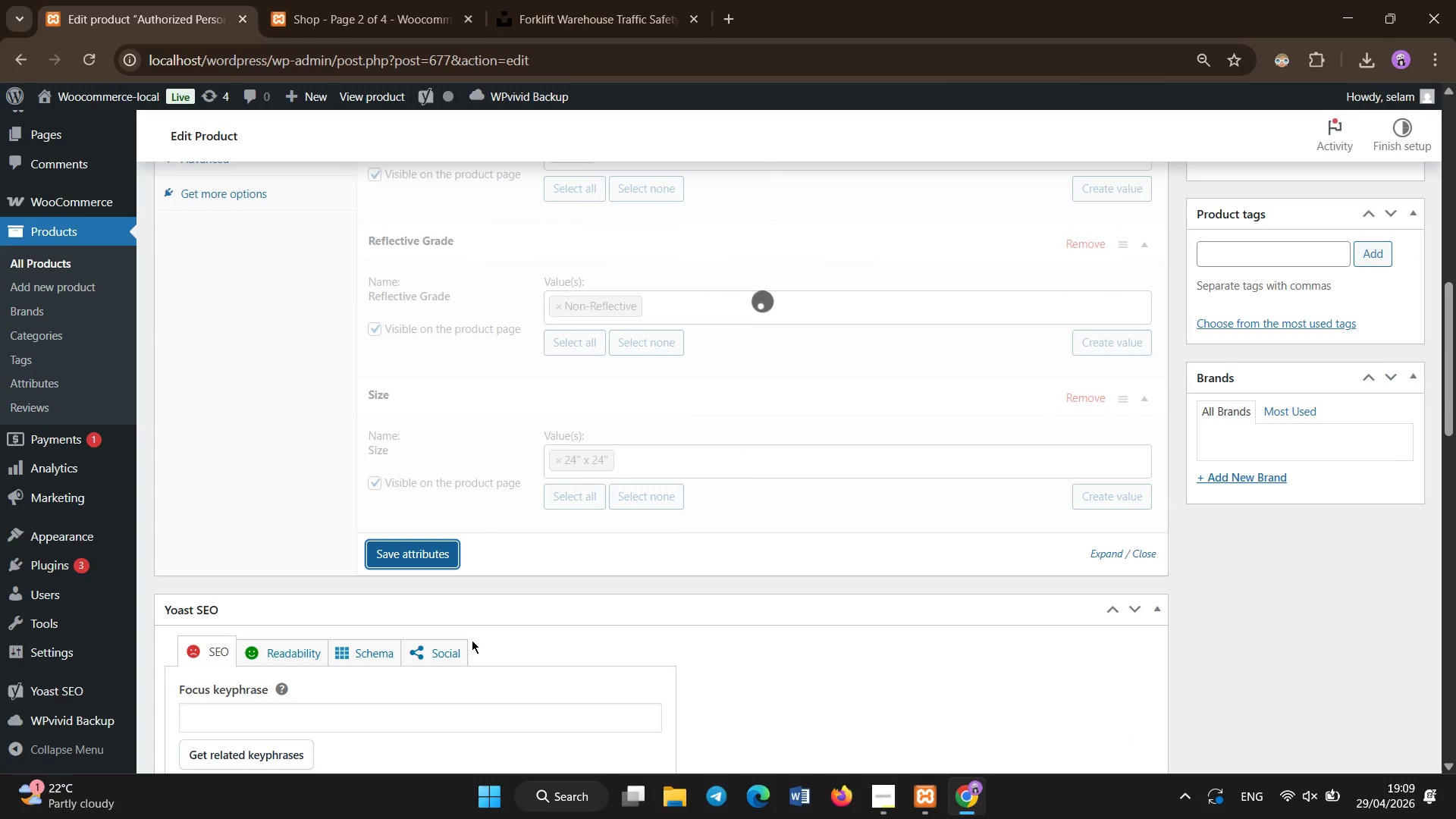 
wait(6.19)
 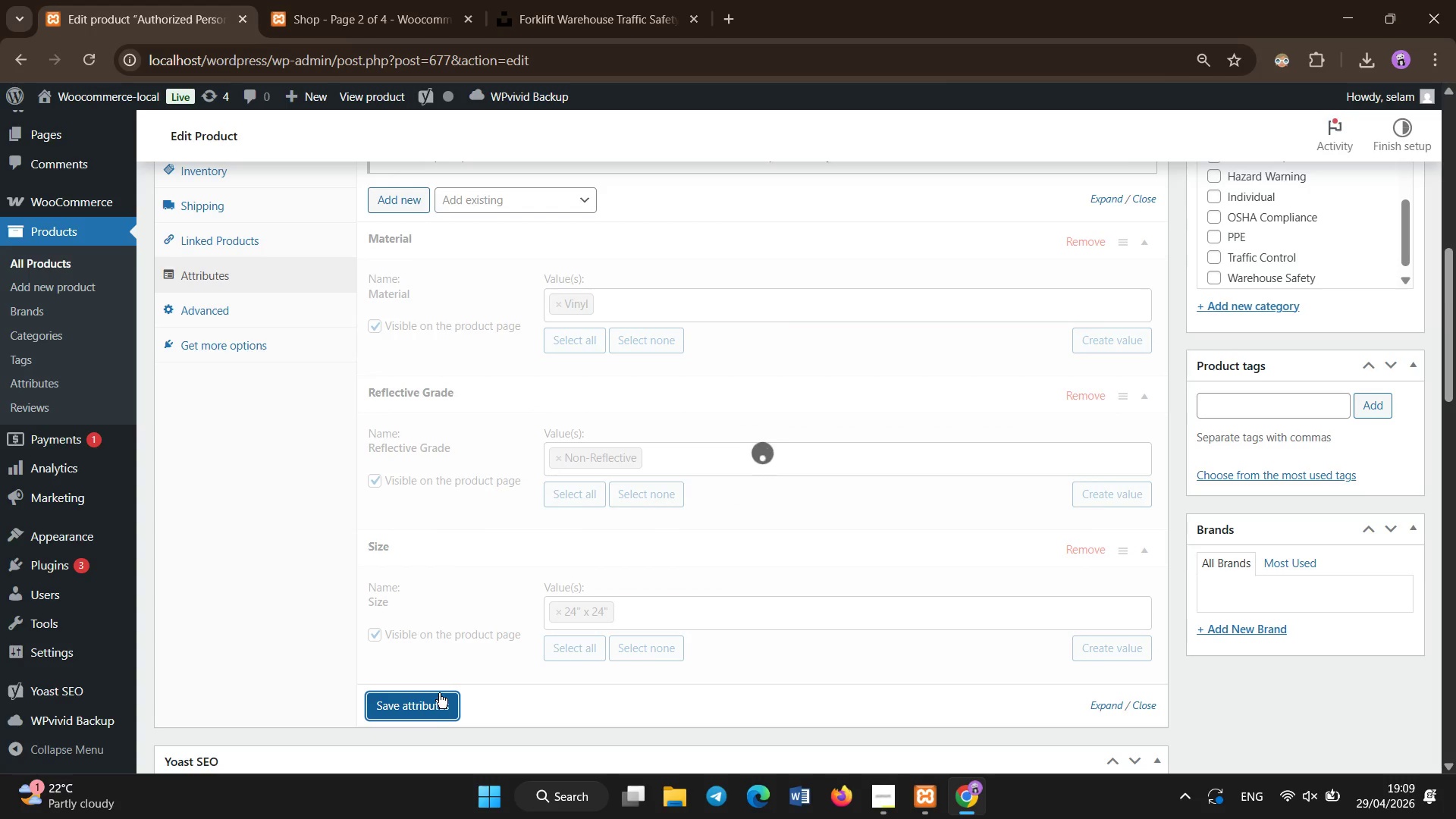 
left_click([332, 453])
 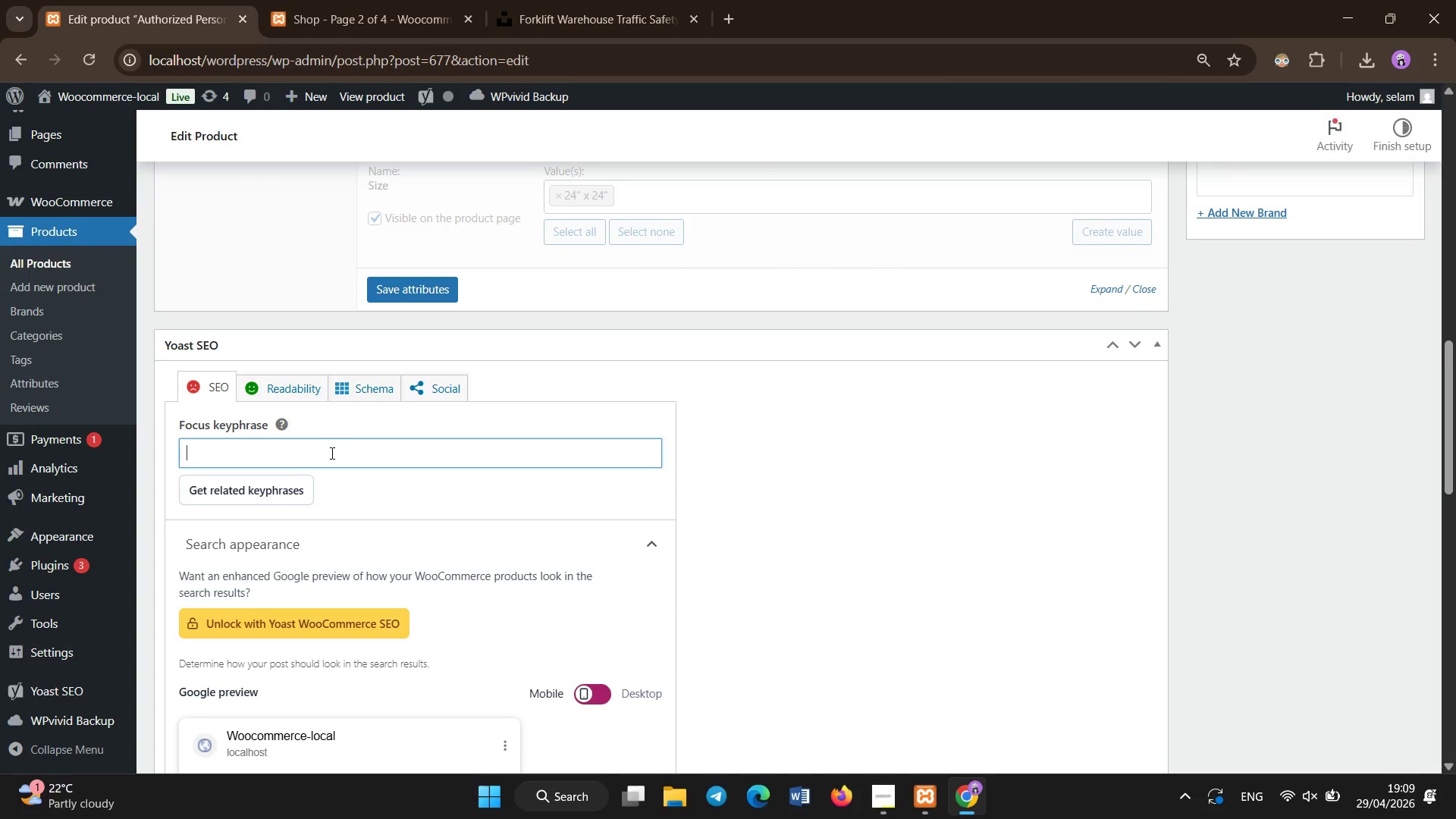 
type(restricted access OSHA )
 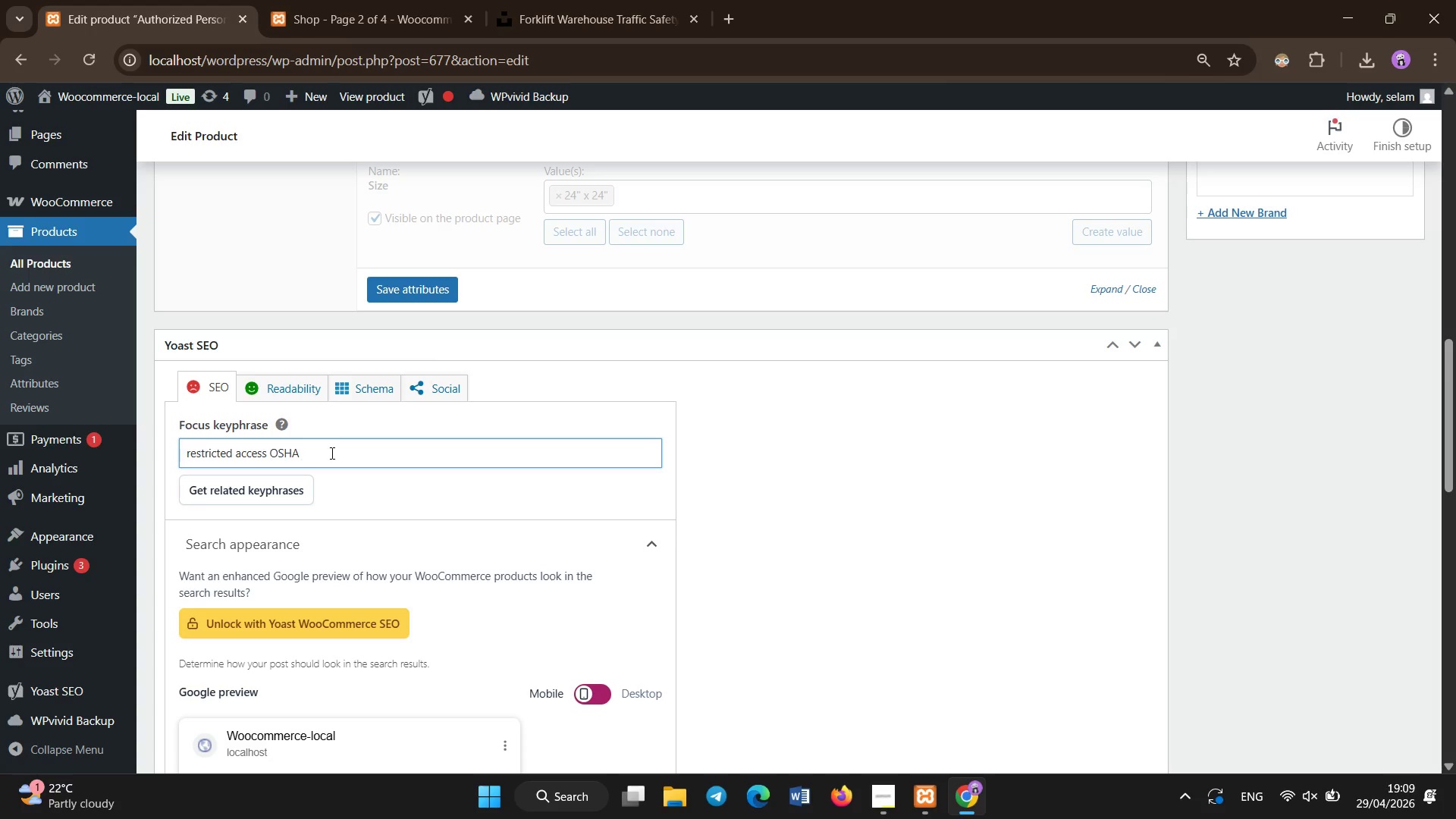 
type(au)
 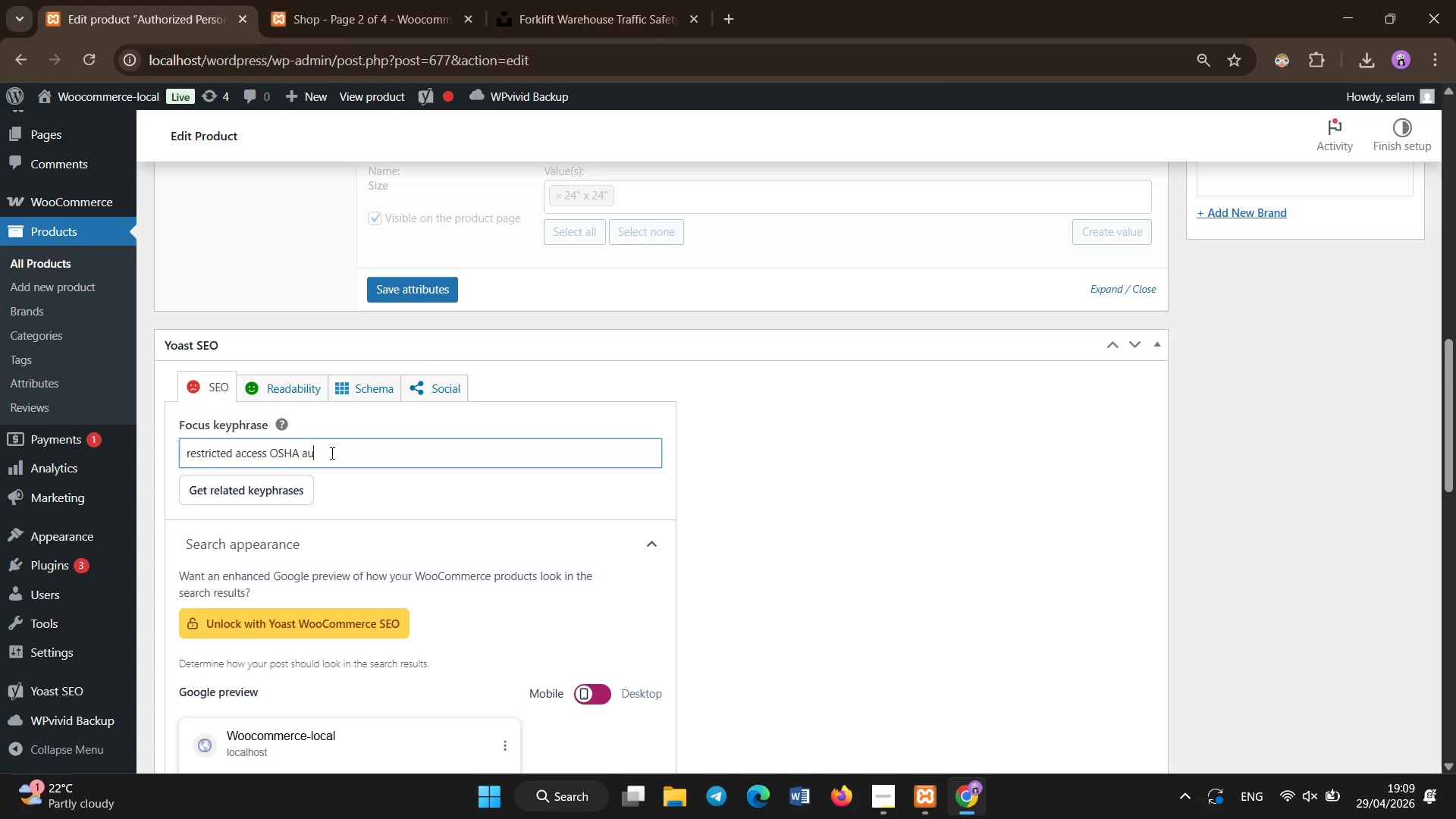 
scroll: coordinate [472, 640], scroll_direction: down, amount: 5.0
 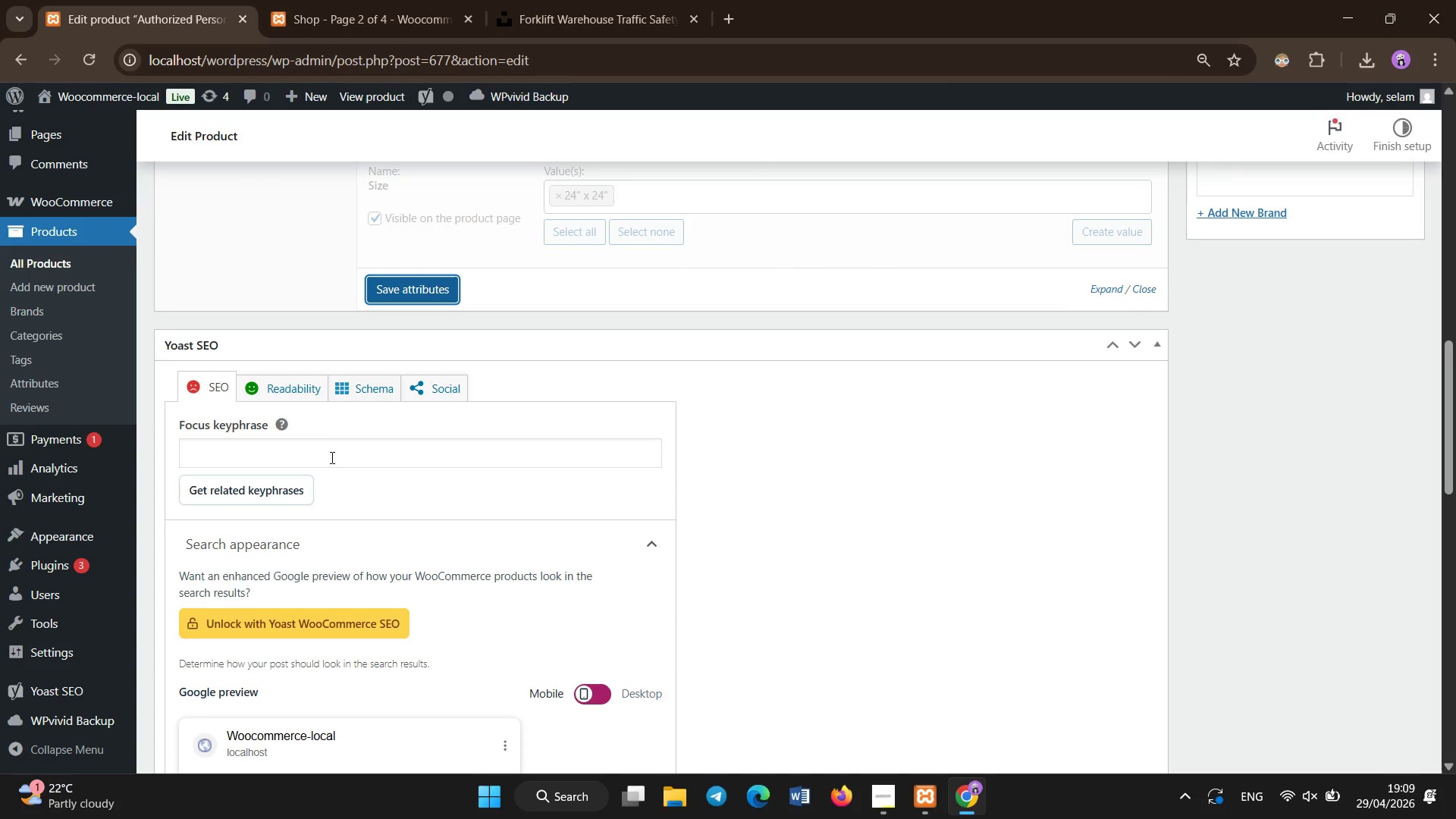 
type(thorized personnel safety sign)
 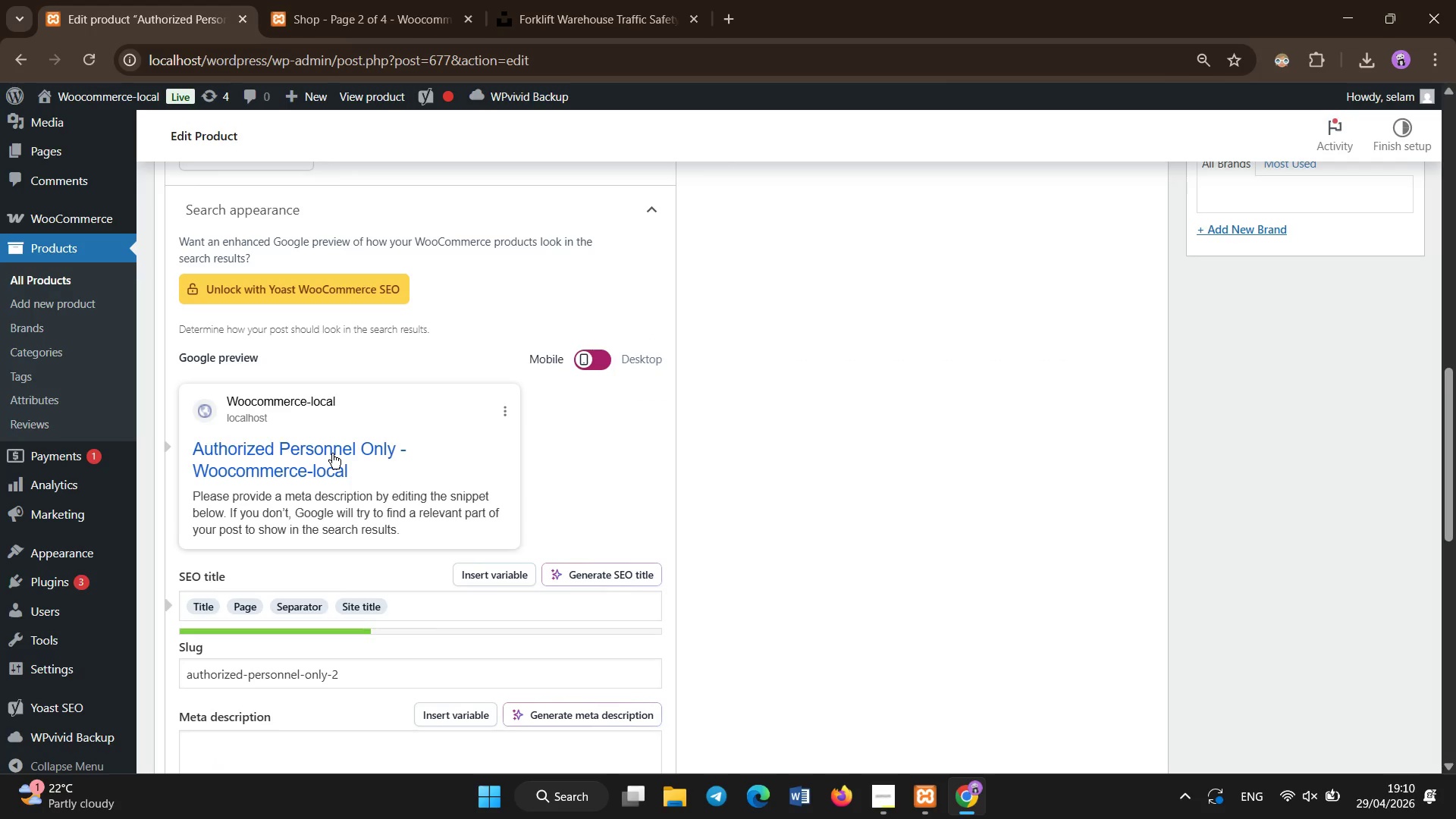 
scroll: coordinate [332, 453], scroll_direction: up, amount: 2.0
 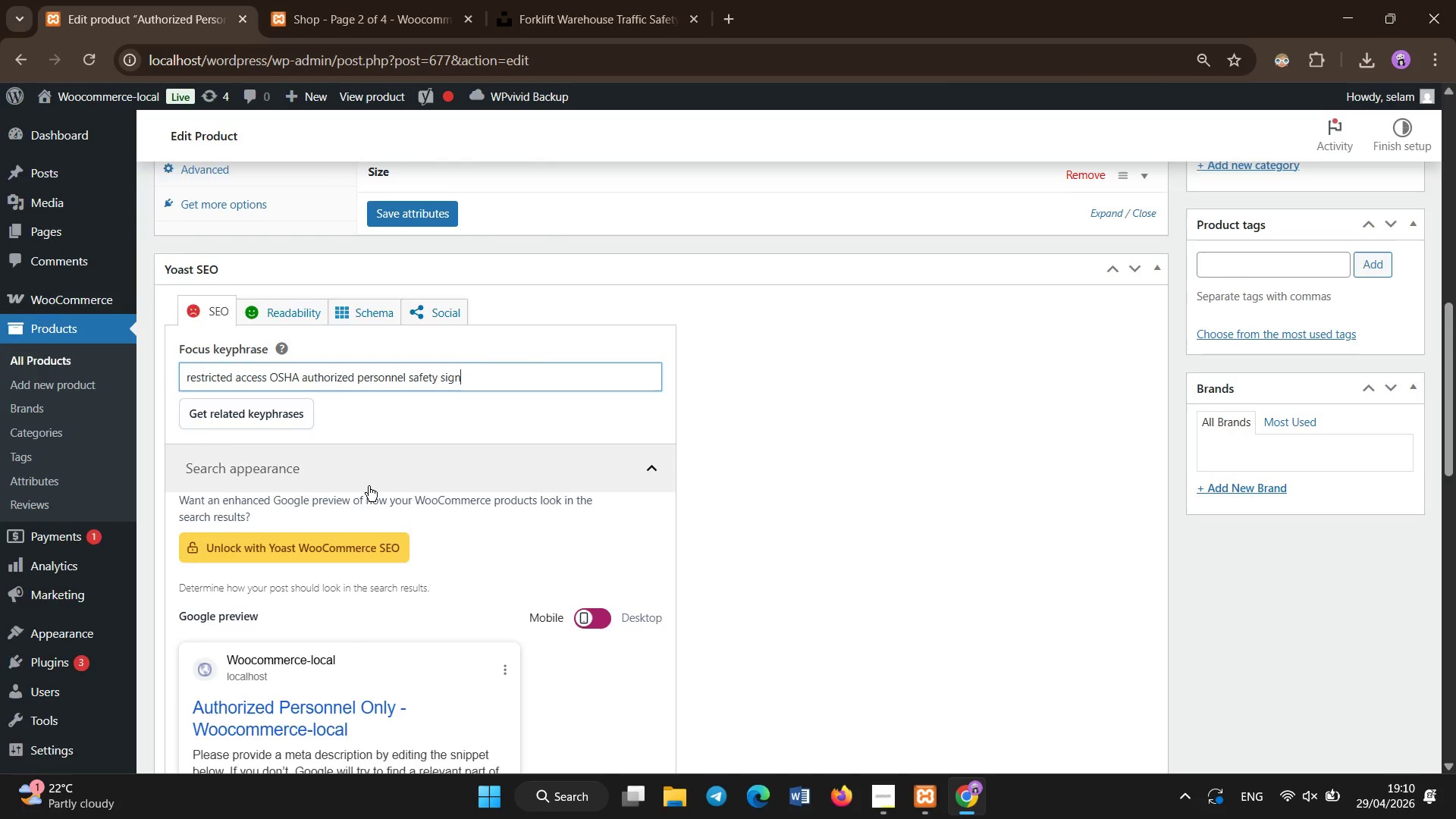 
scroll: coordinate [415, 535], scroll_direction: down, amount: 4.0
 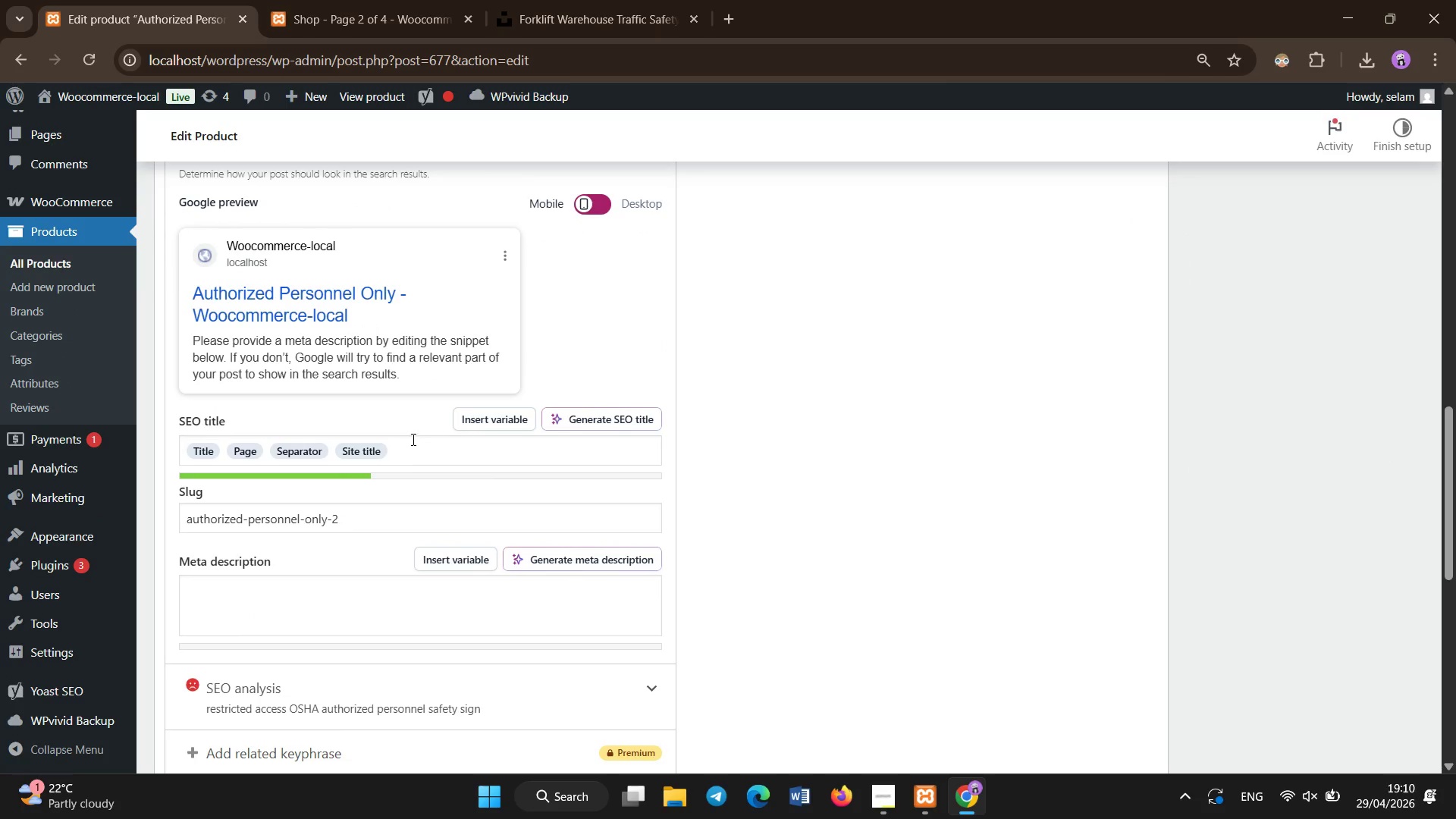 
left_click([413, 440])
 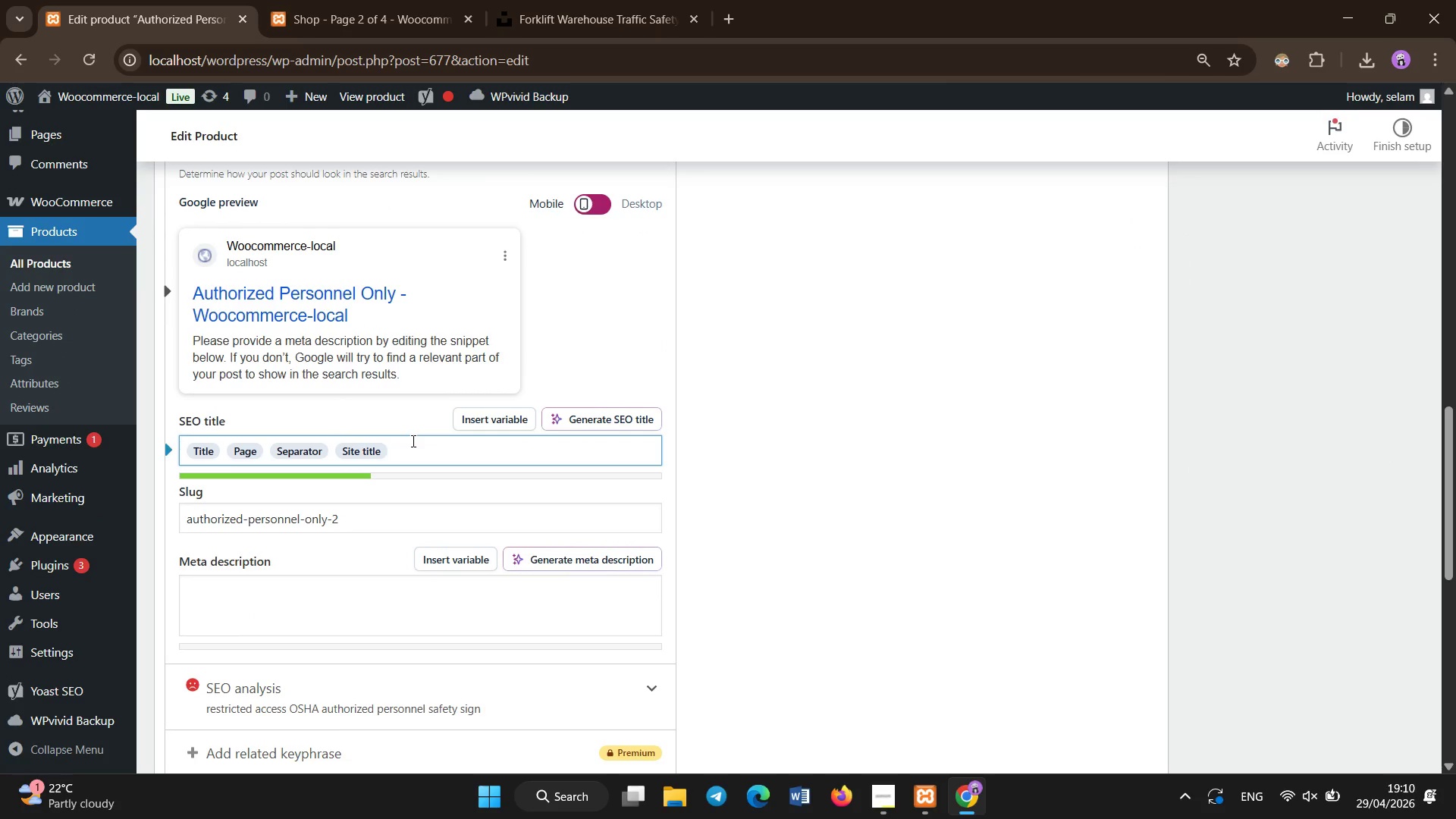 
key(Backspace)
 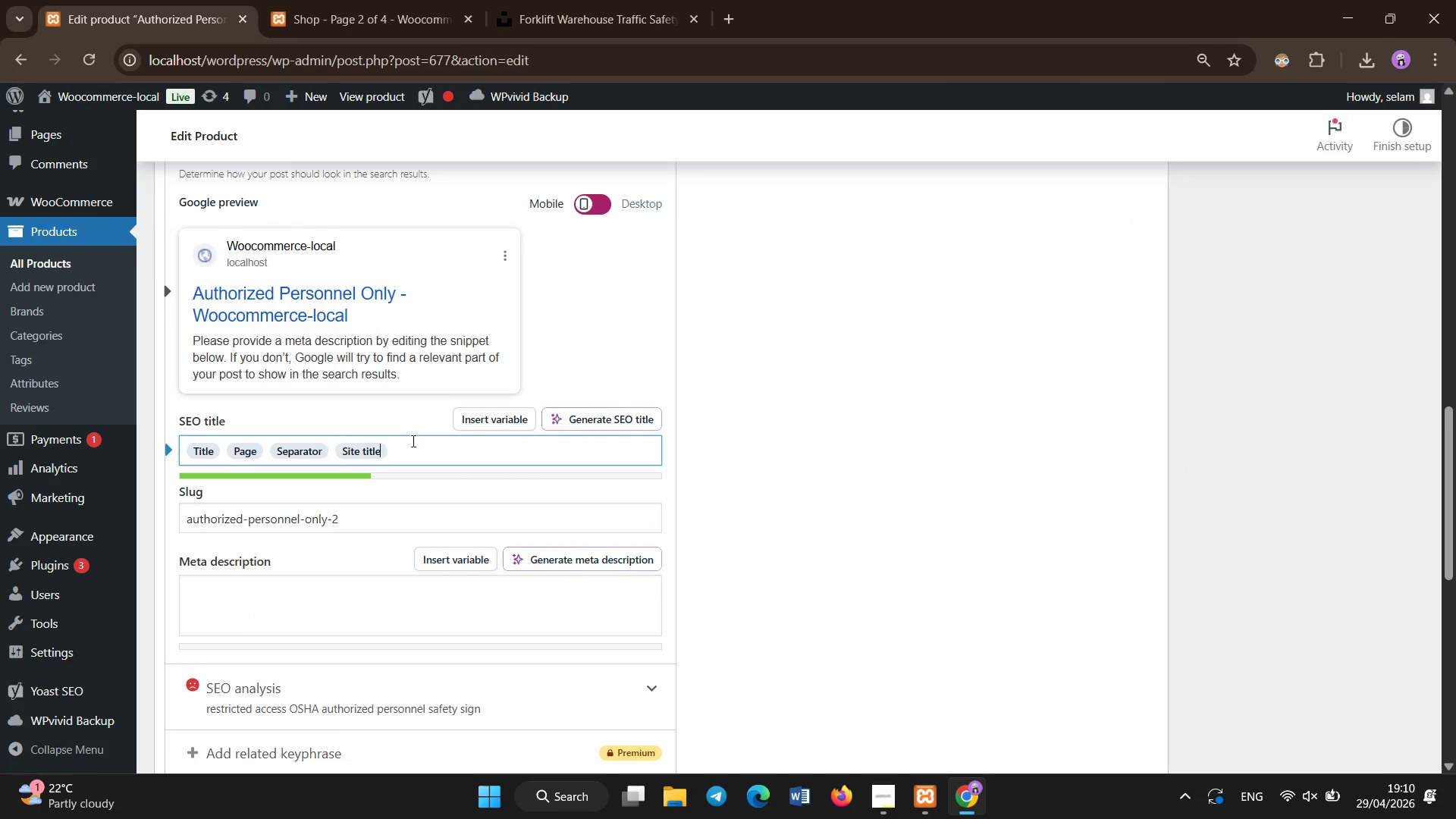 
key(Backspace)
 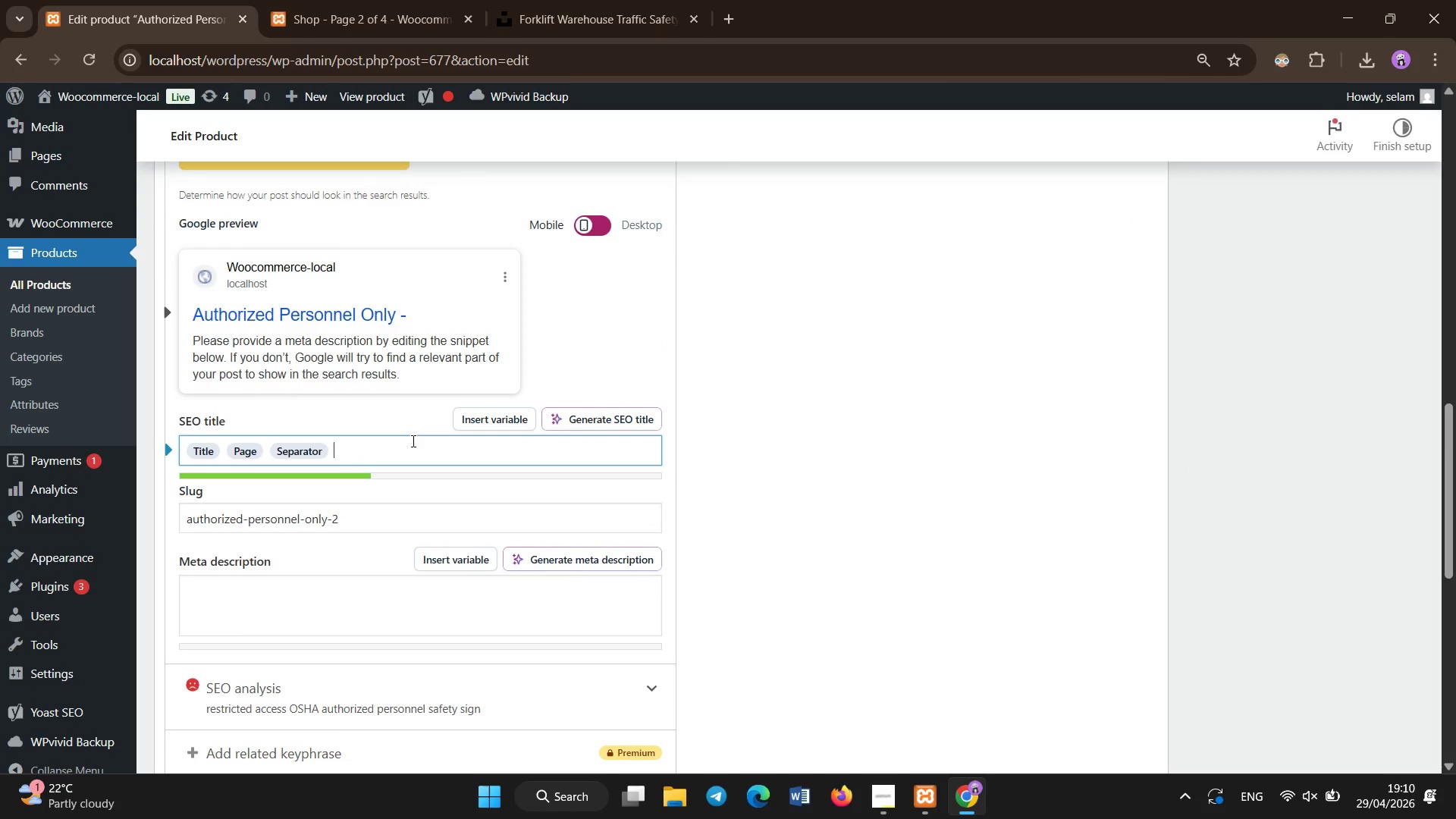 
key(Backspace)
 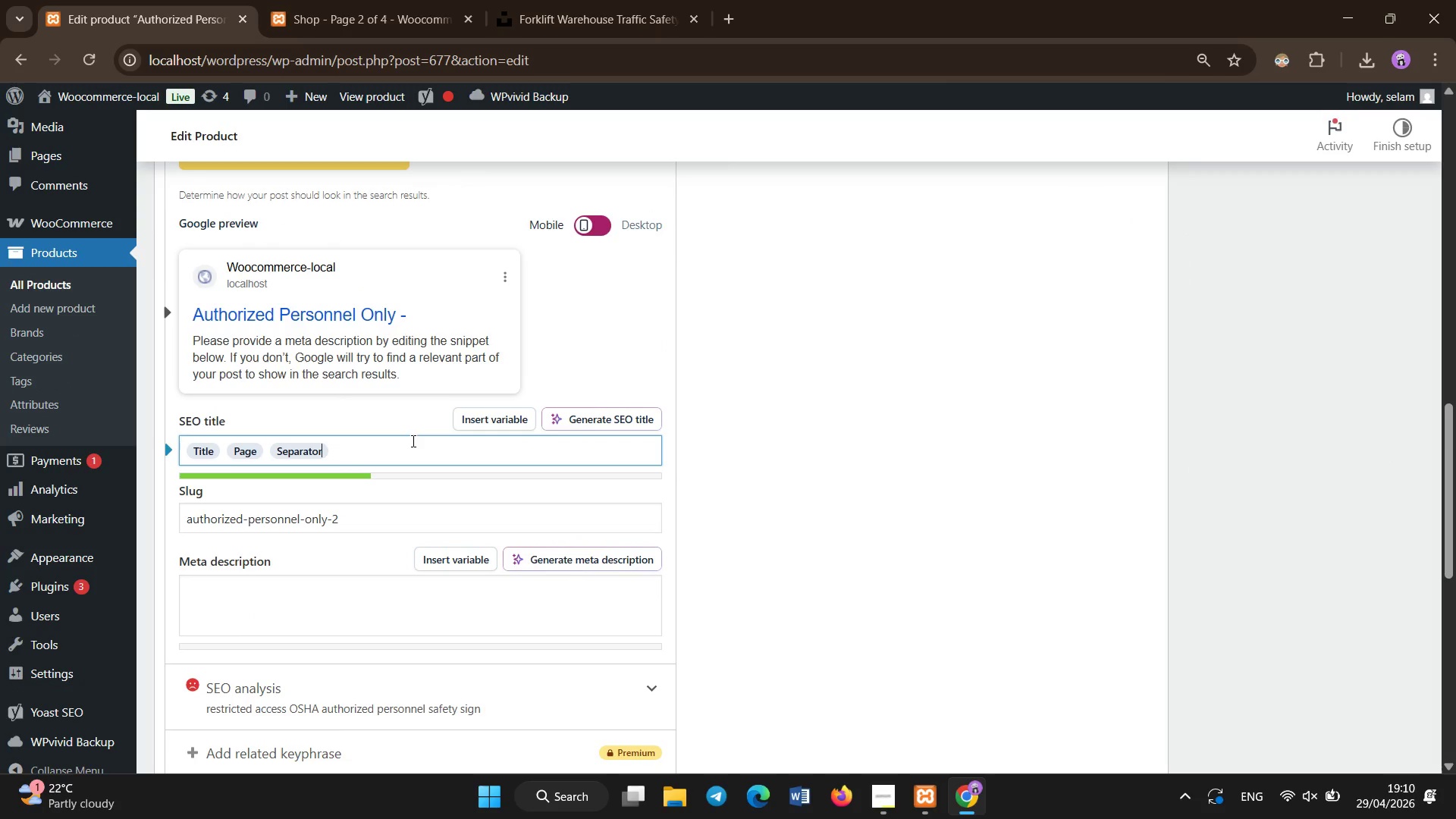 
key(Backspace)
 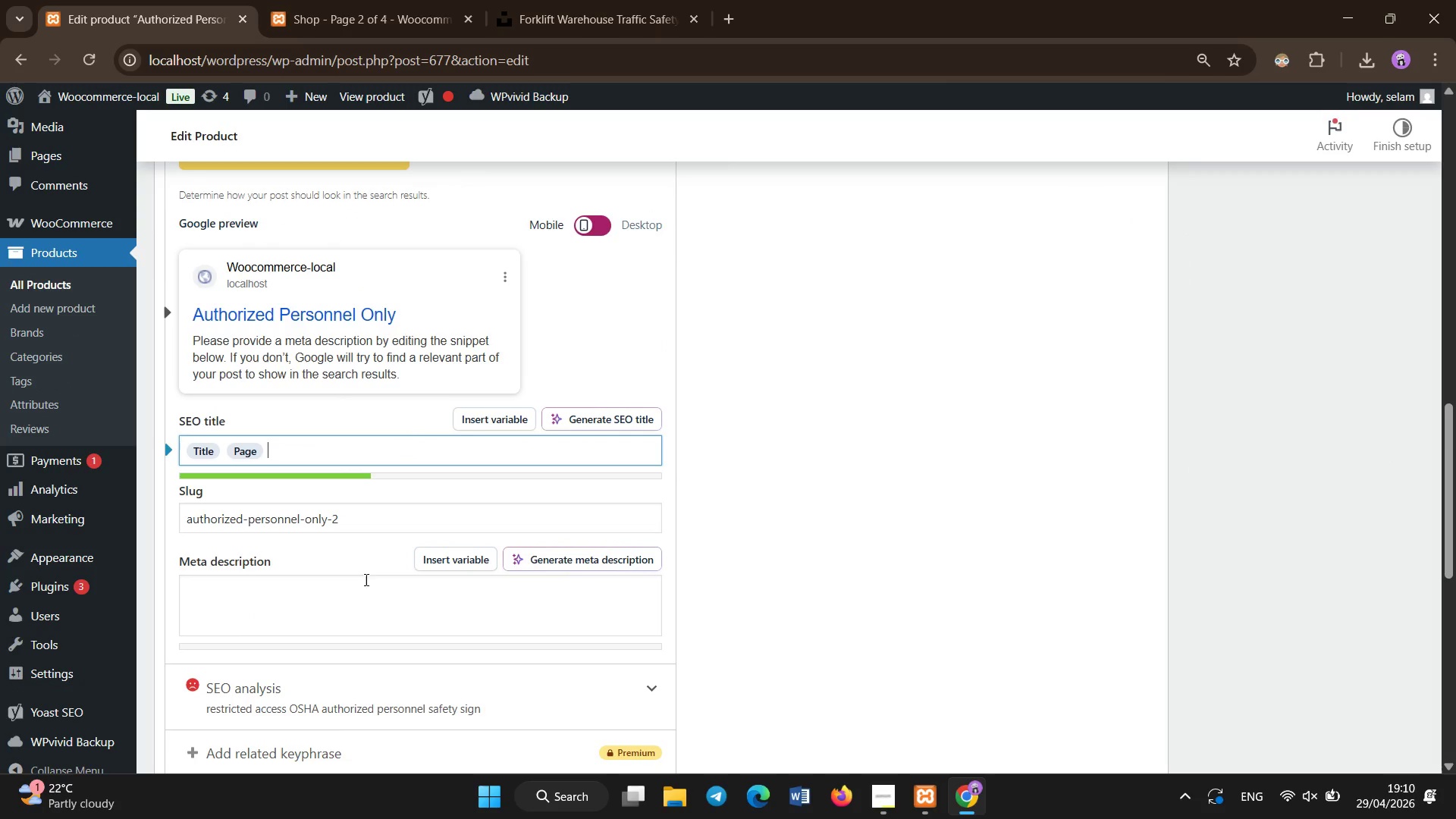 
left_click([364, 610])
 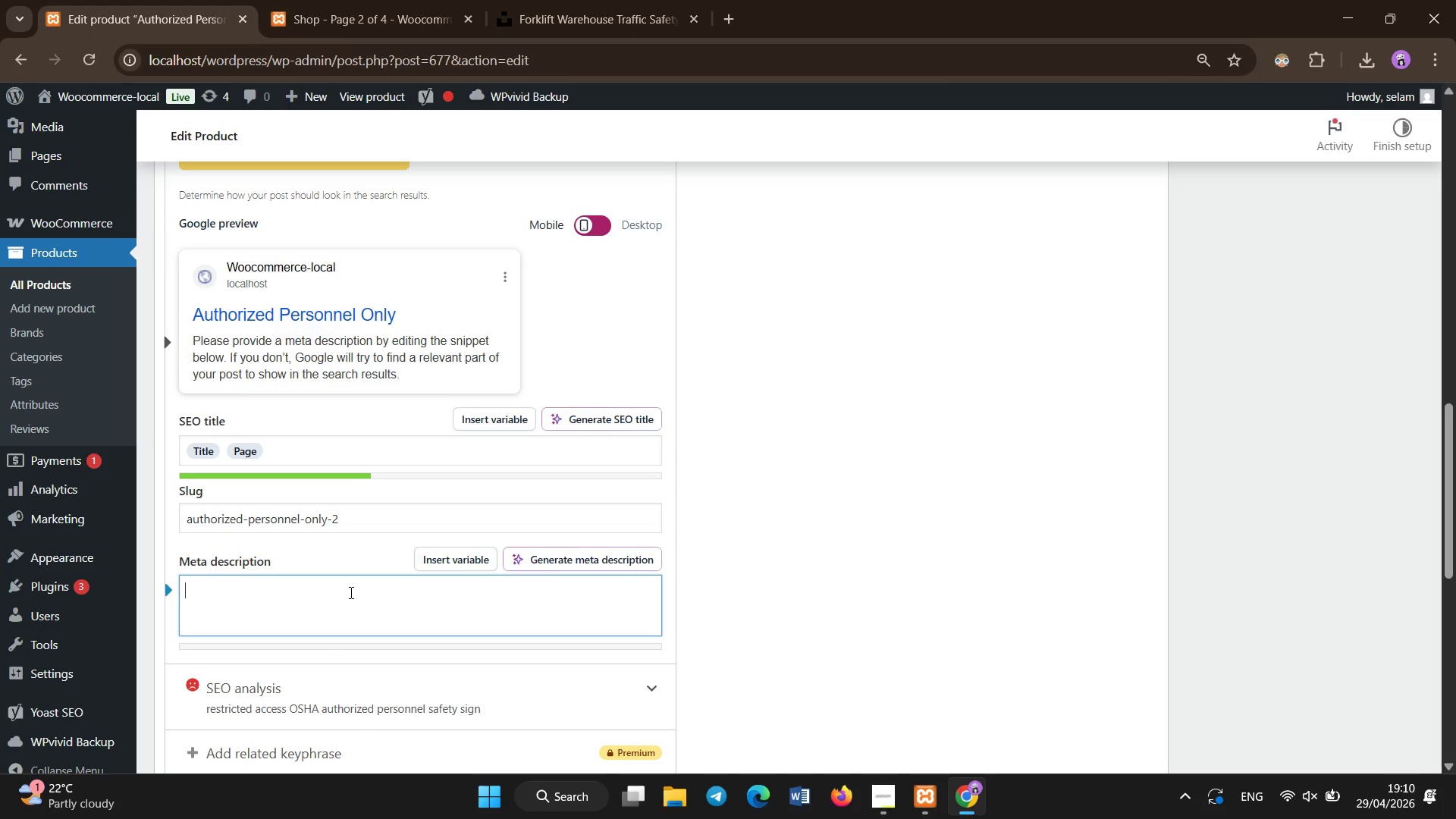 
hold_key(key=ShiftLeft, duration=1.5)
 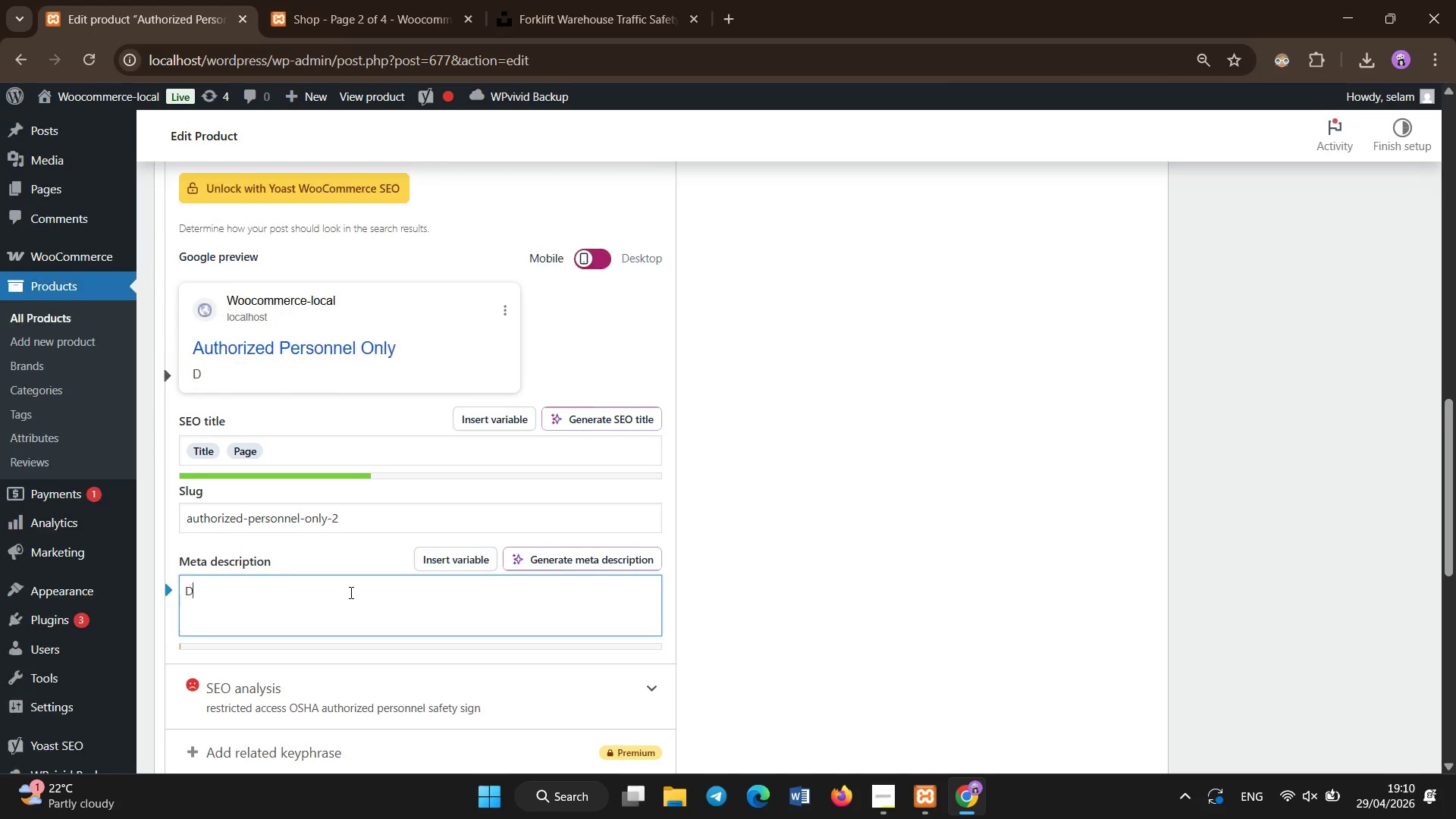 
type(Diamond grad)
 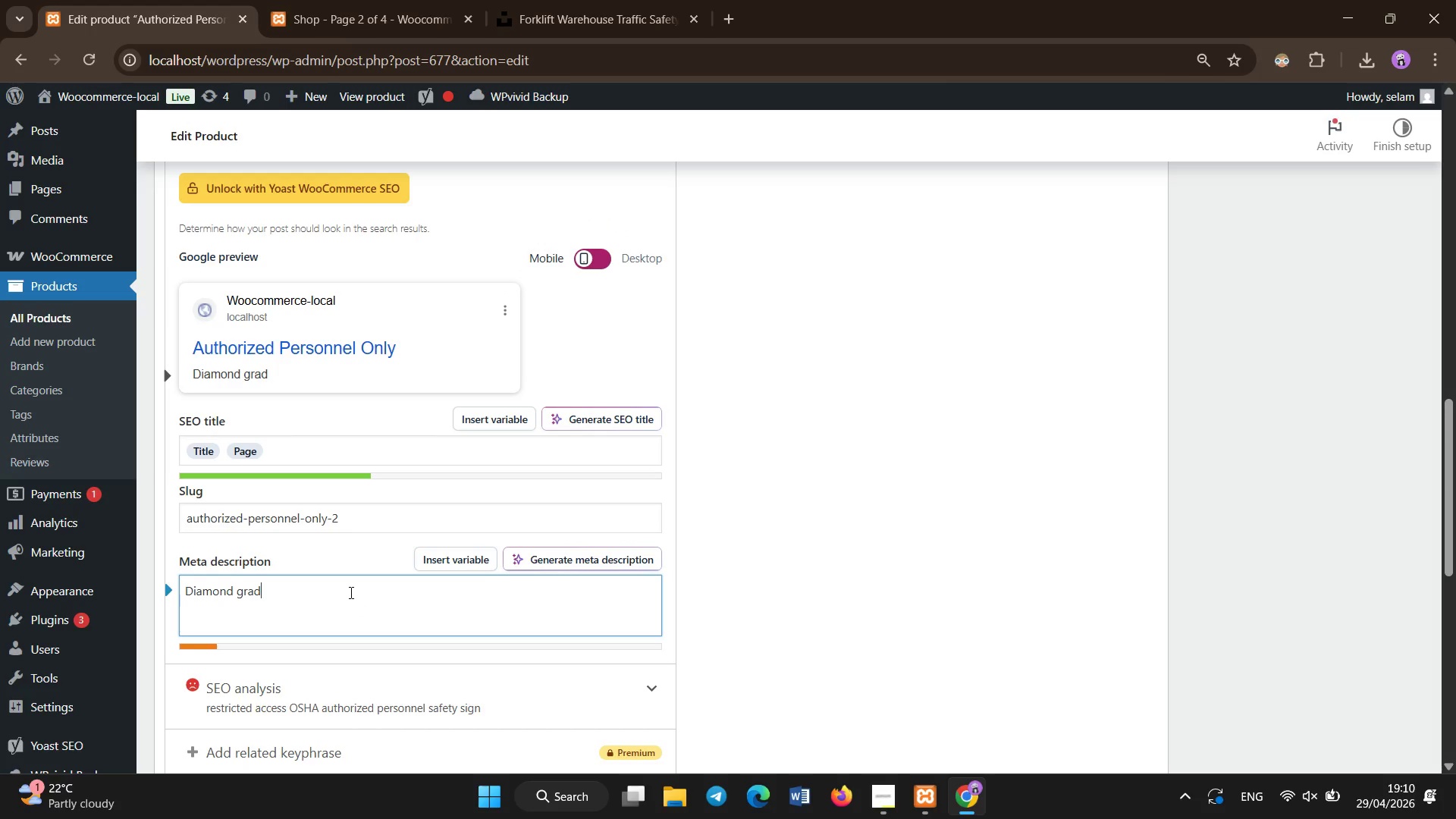 
type(e aluminum restricted access sign for )
 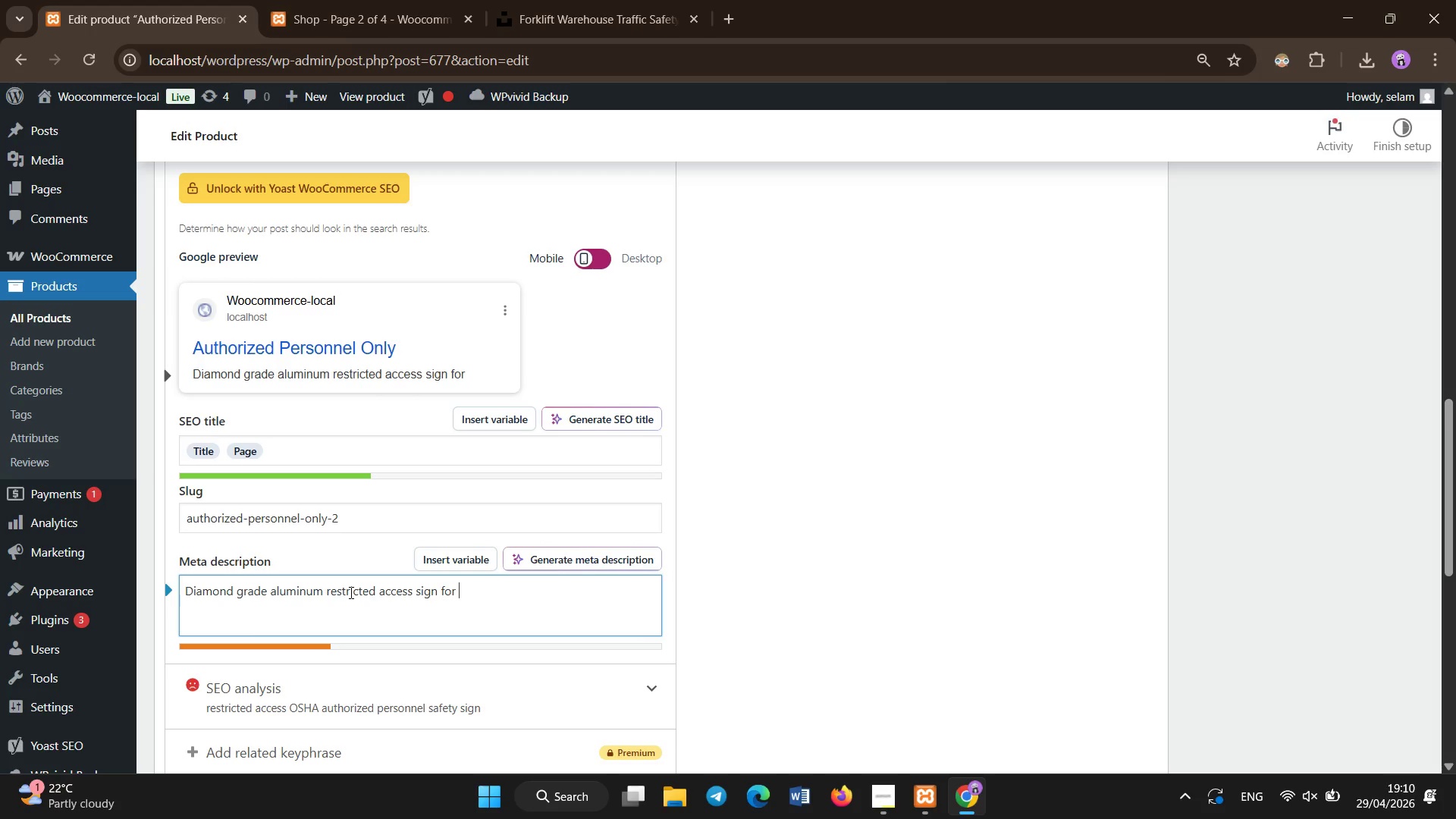 
type(OSHA compliance and controlled facility entry in industrial environments.)
 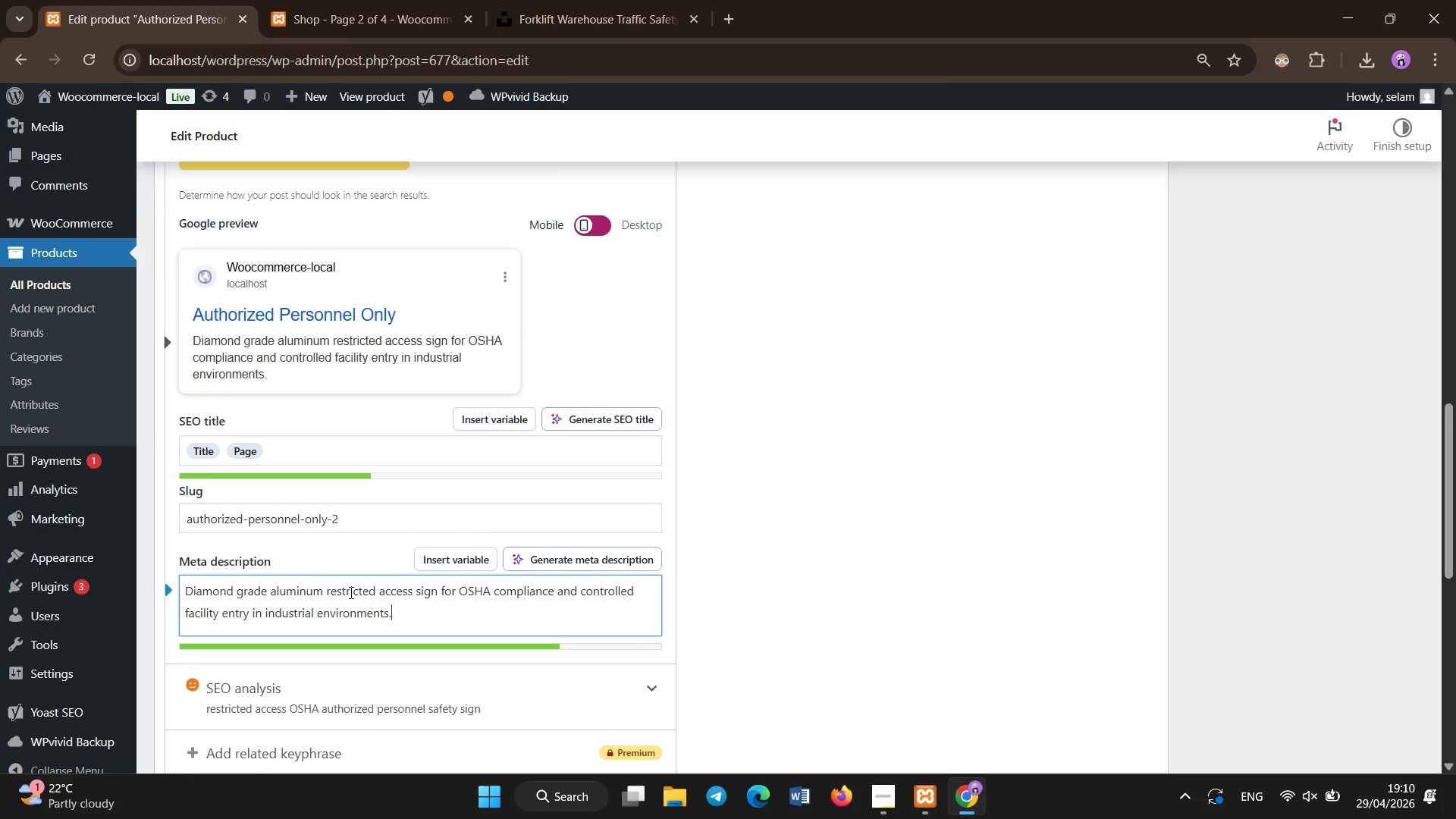 
scroll: coordinate [365, 576], scroll_direction: up, amount: 10.0
 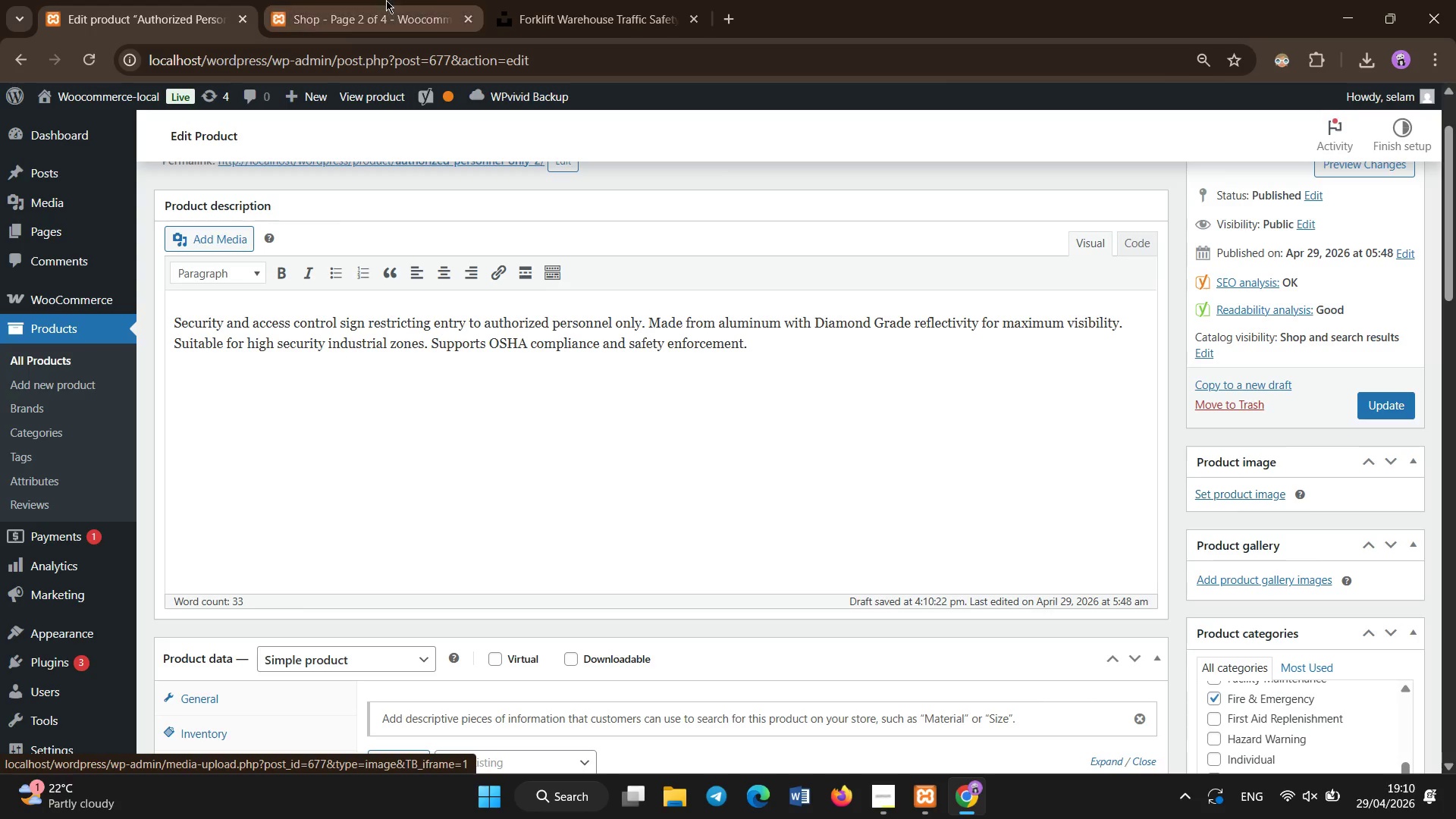 
left_click([533, 0])
 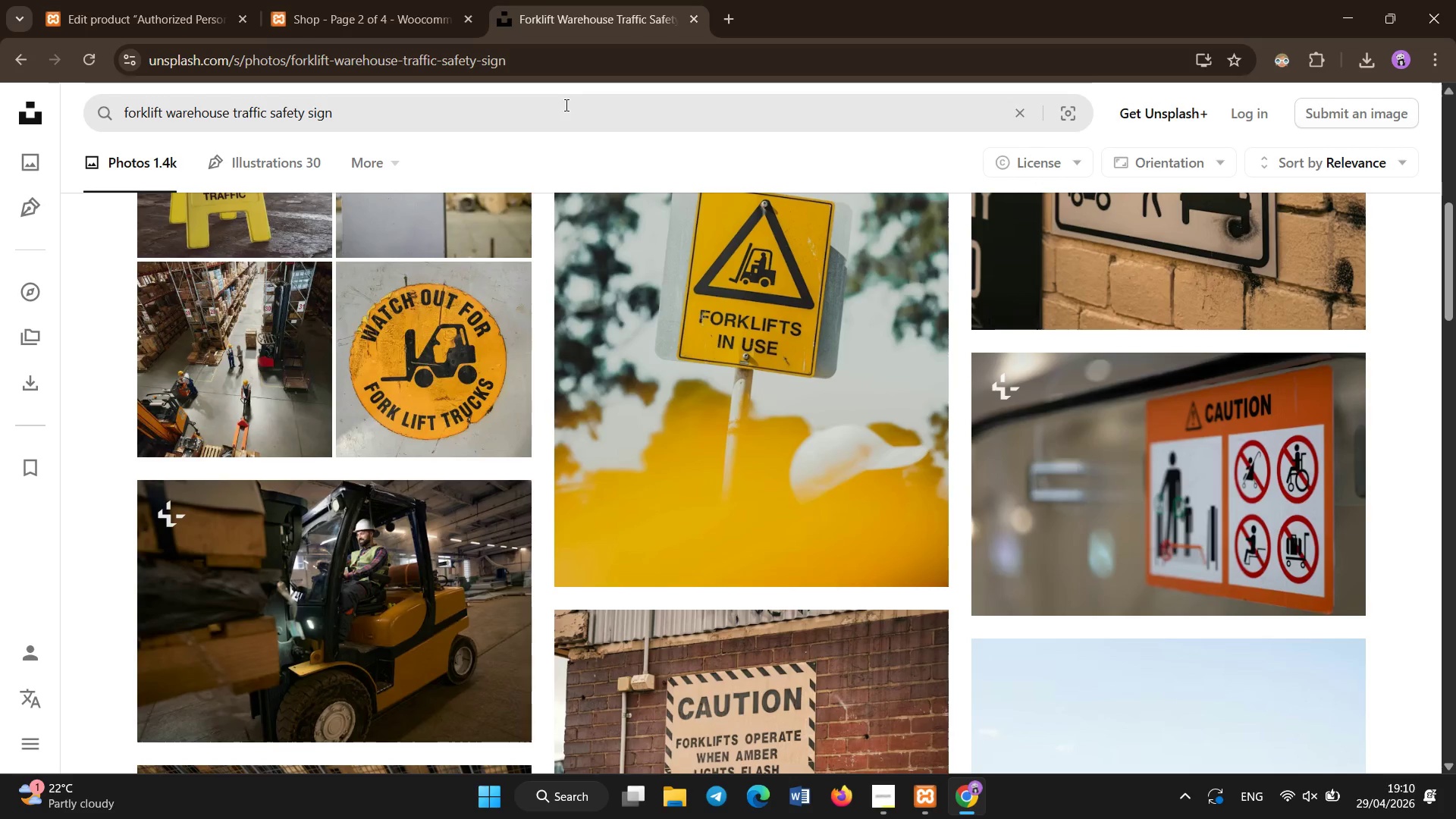 
key(Control+A)
 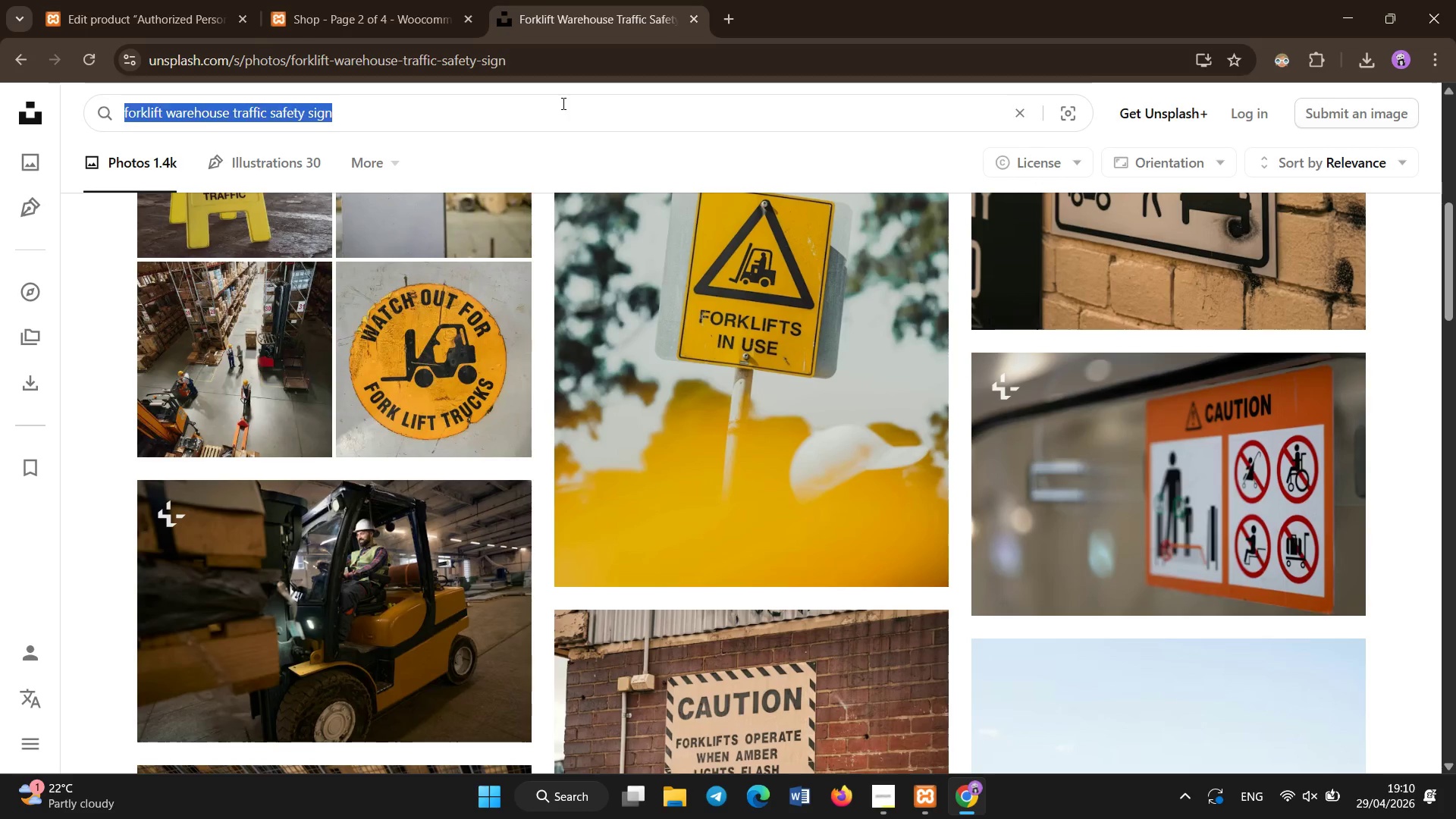 
key(Backspace)
type(rest)
 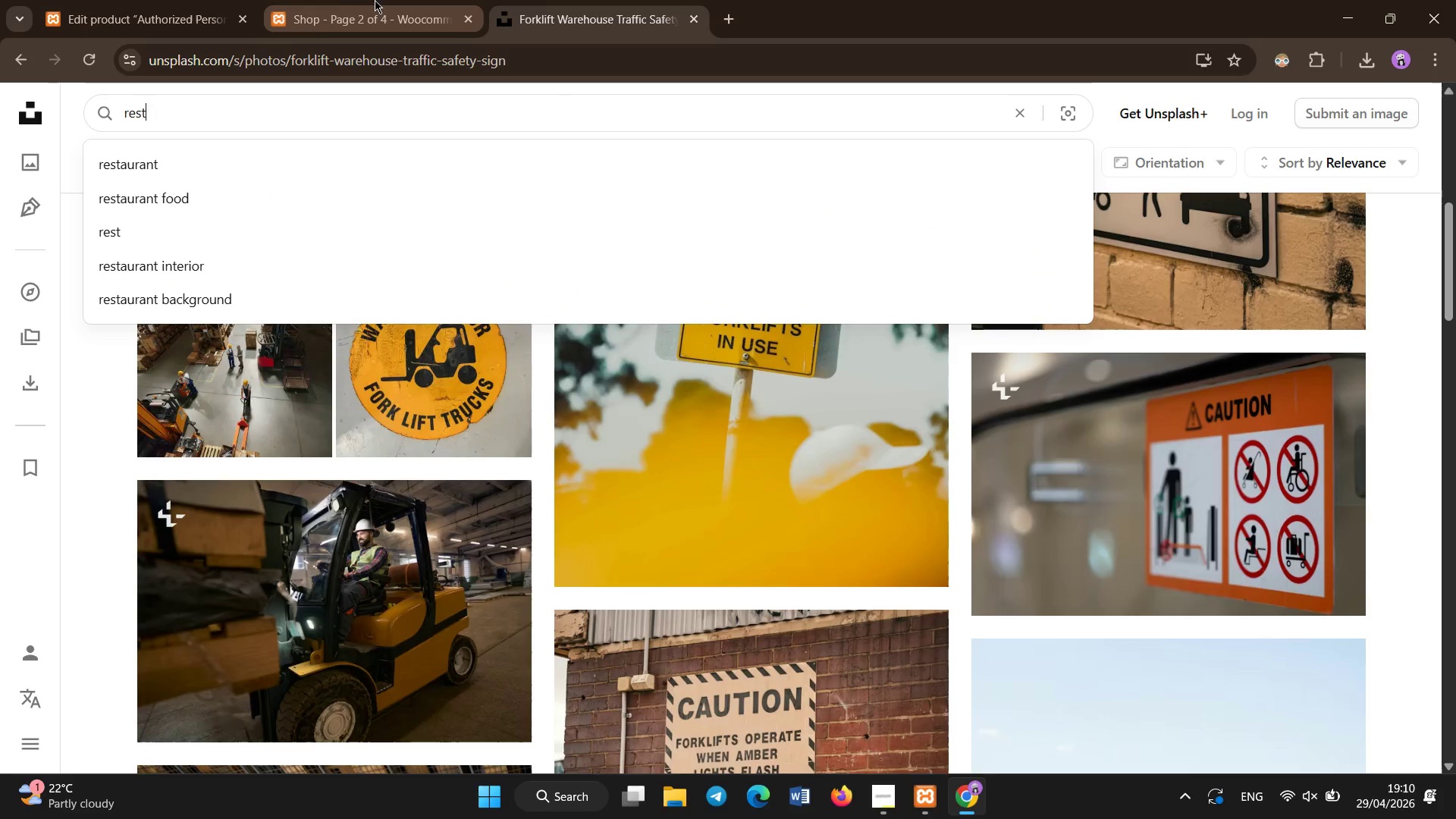 
left_click([201, 0])
 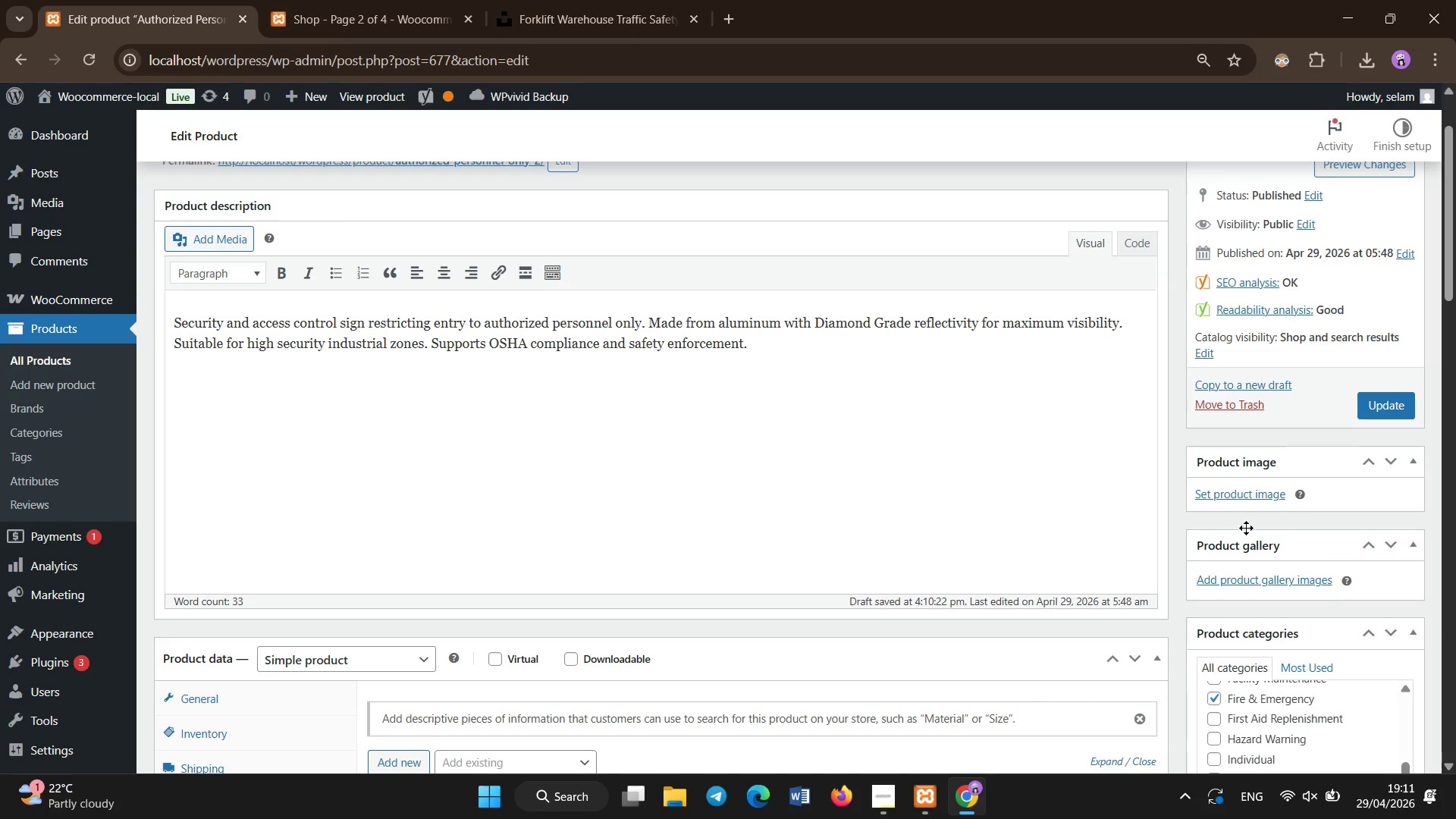 
left_click([1241, 491])
 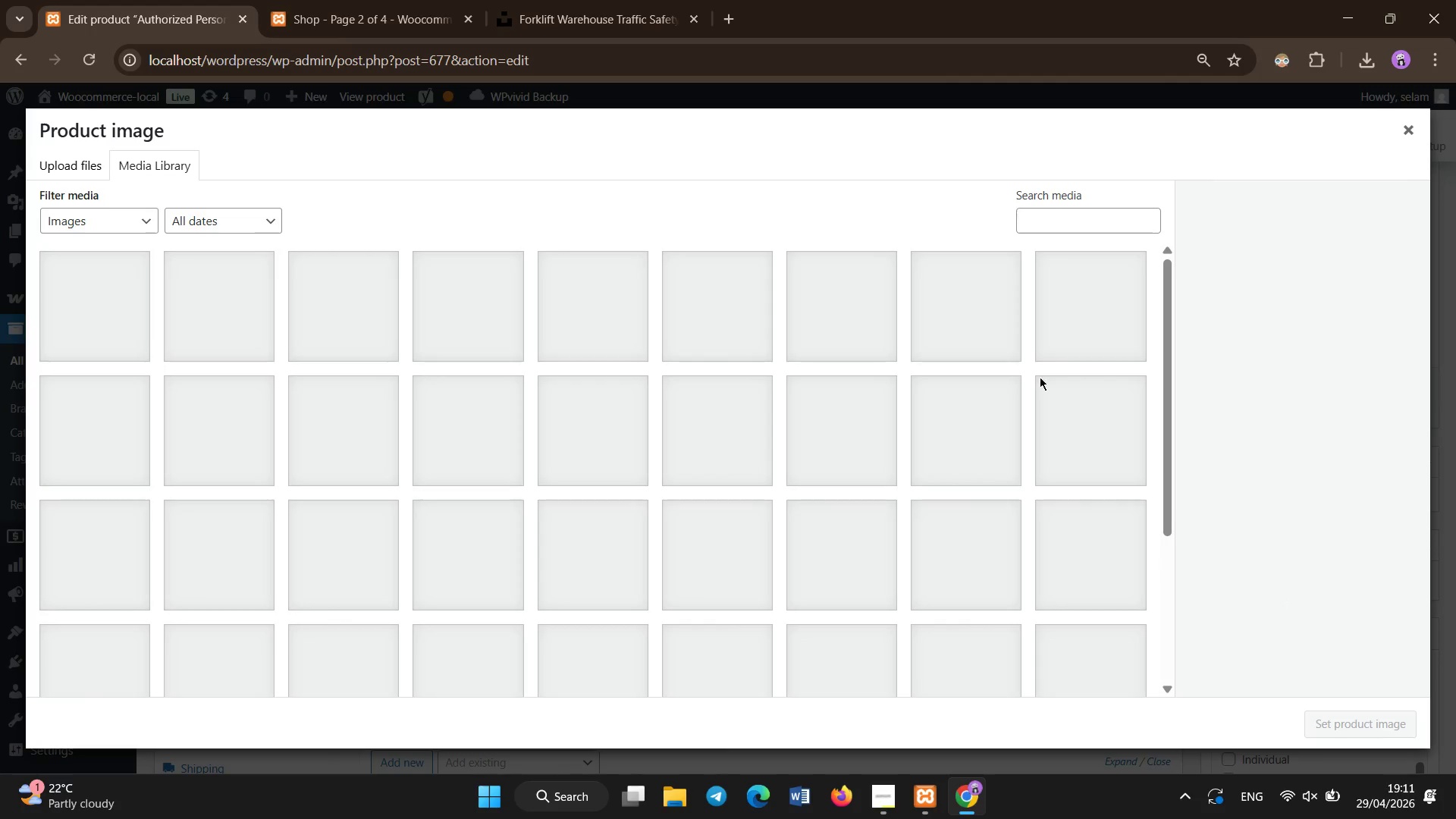 
wait(11.51)
 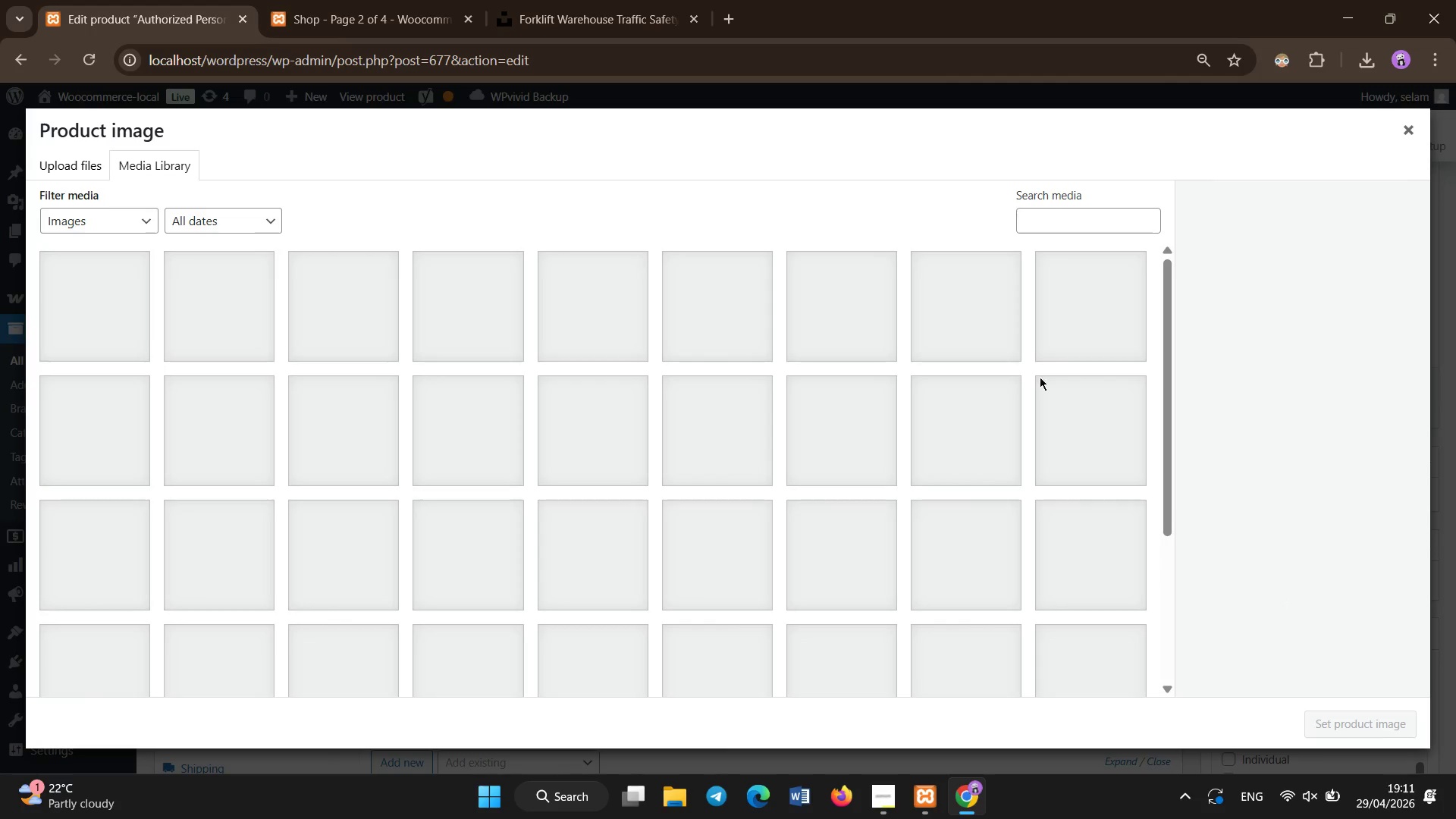 
left_click([753, 415])
 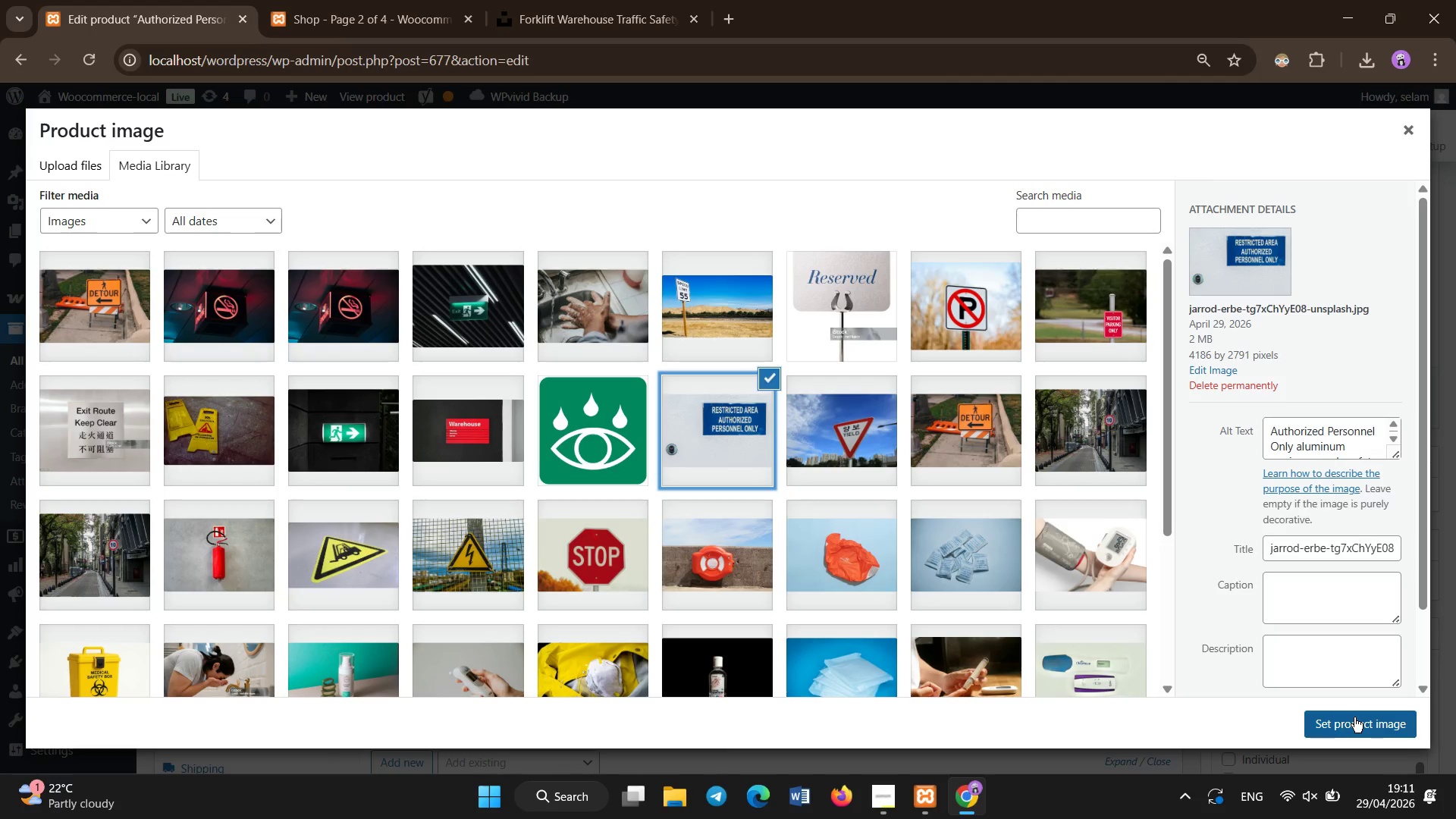 
left_click([1354, 717])
 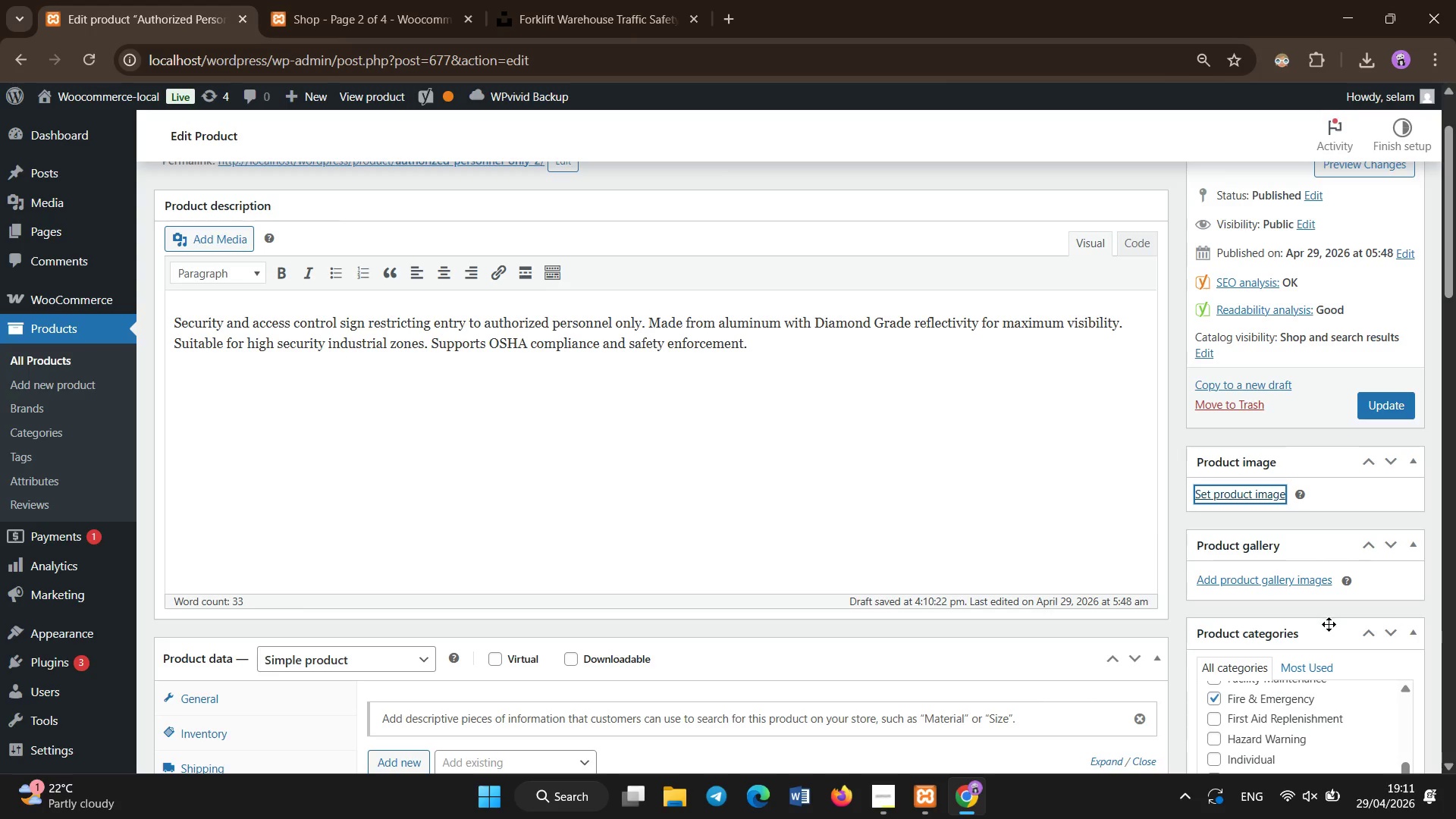 
left_click([1263, 495])
 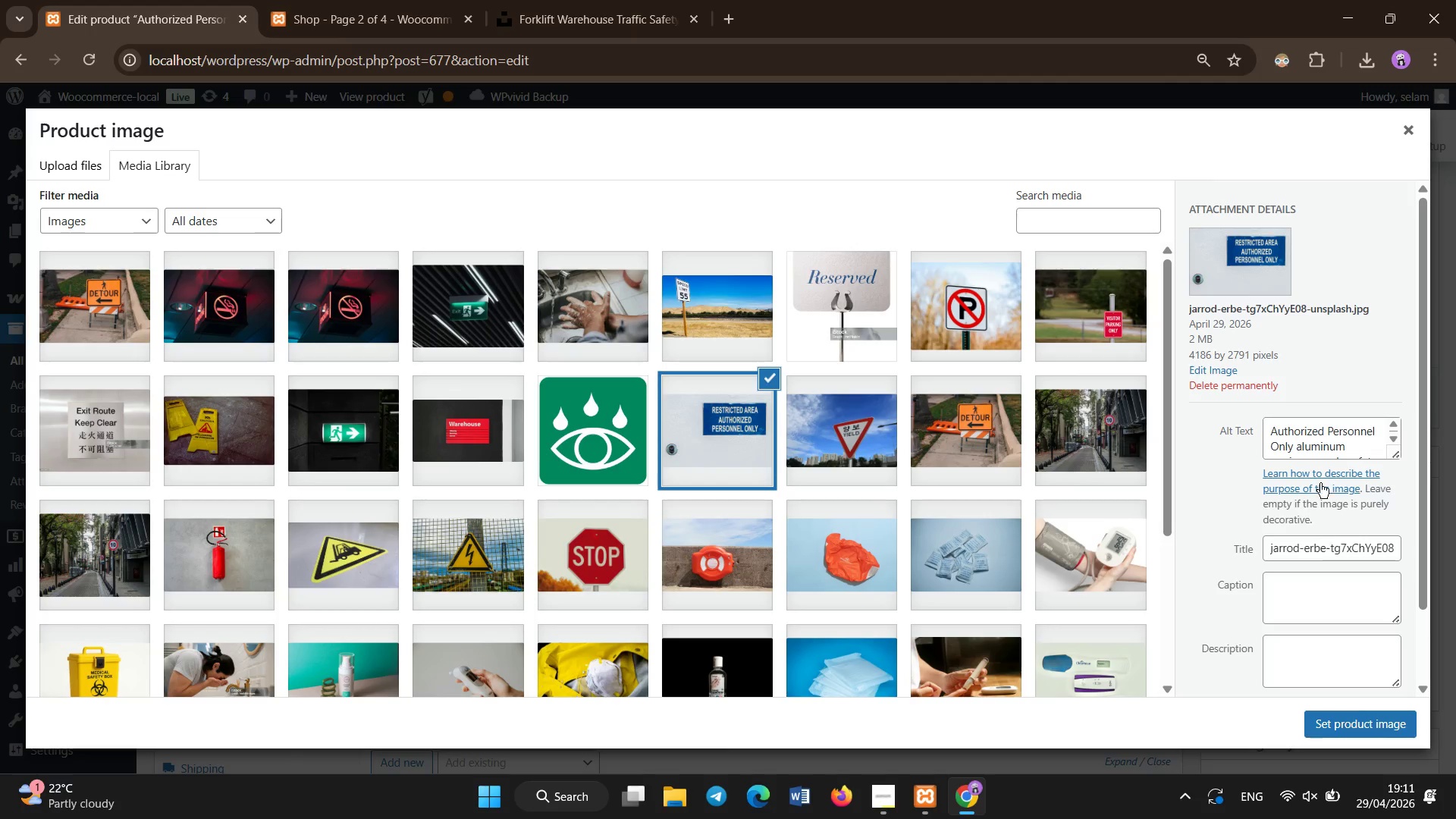 
left_click([1329, 450])
 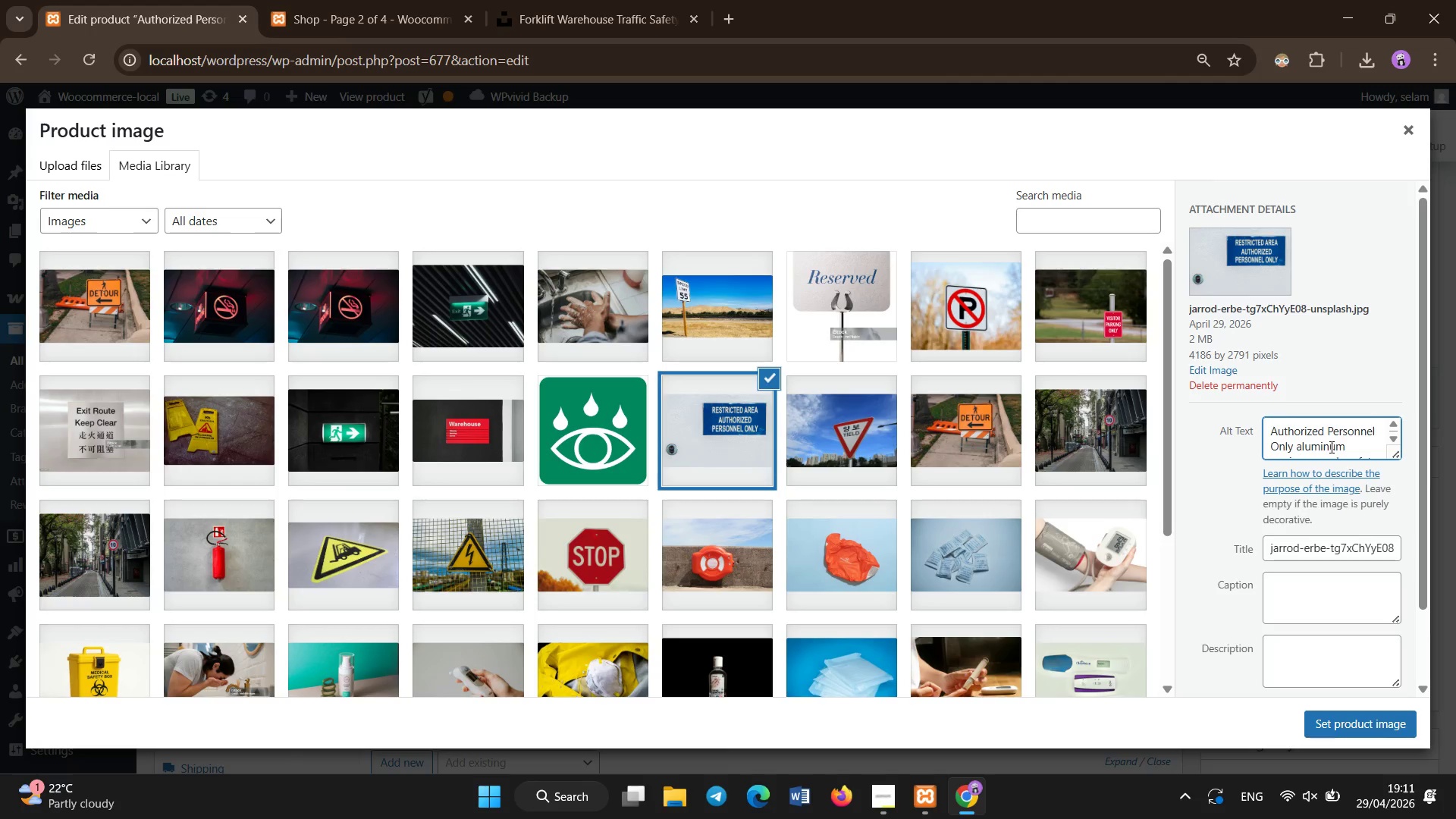 
key(ArrowDown)
 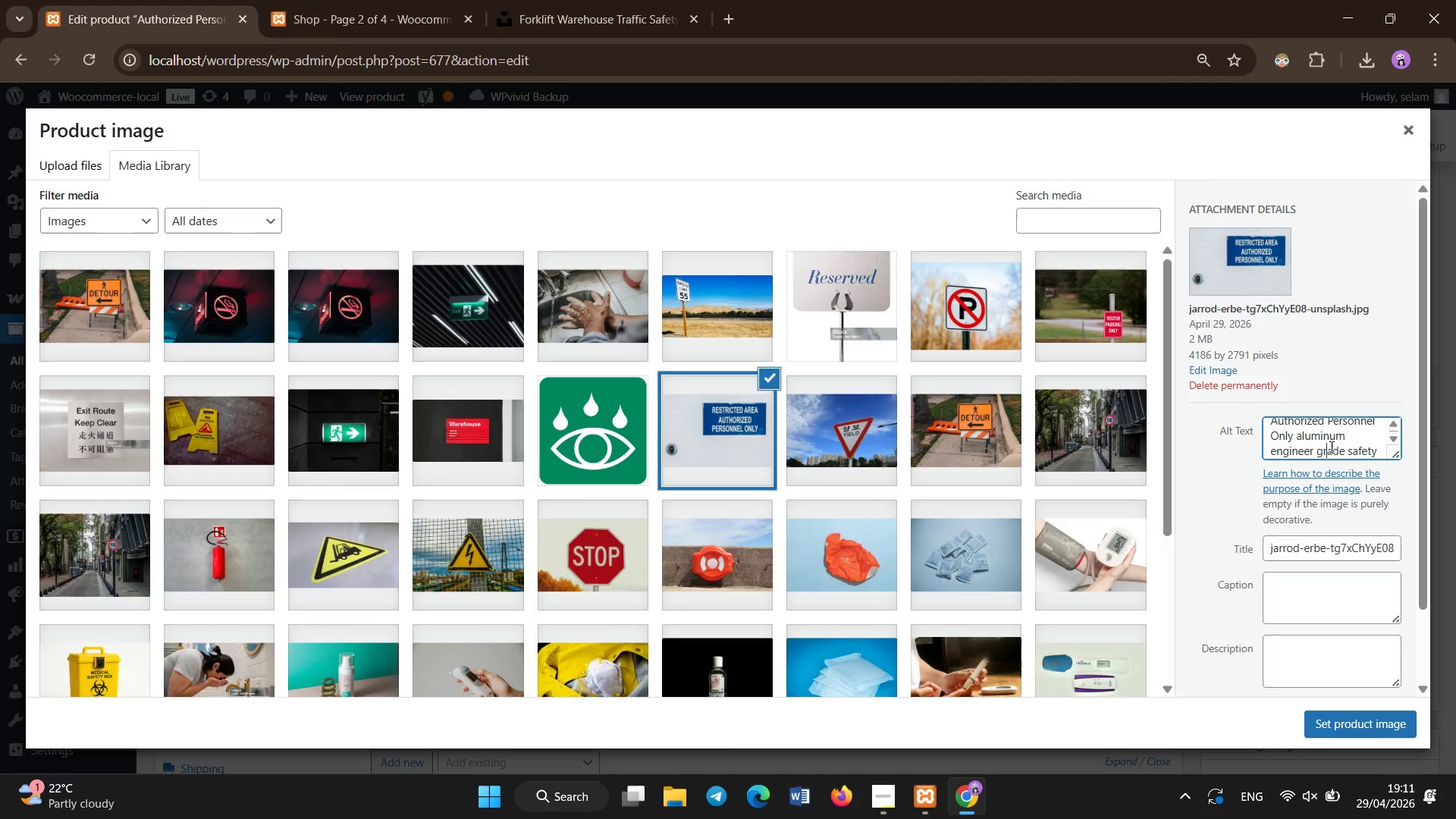 
key(ArrowLeft)
 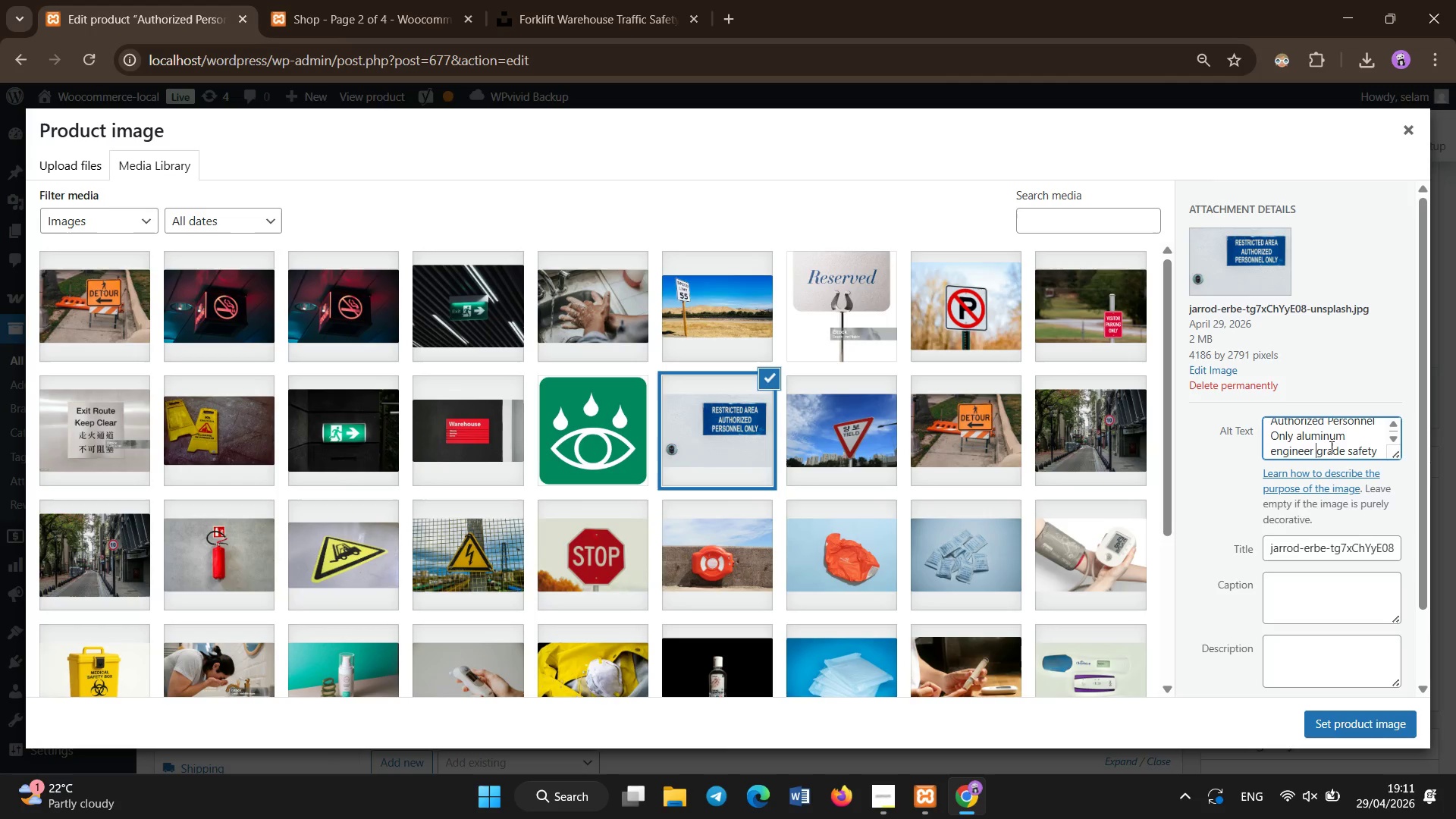 
key(ArrowLeft)
 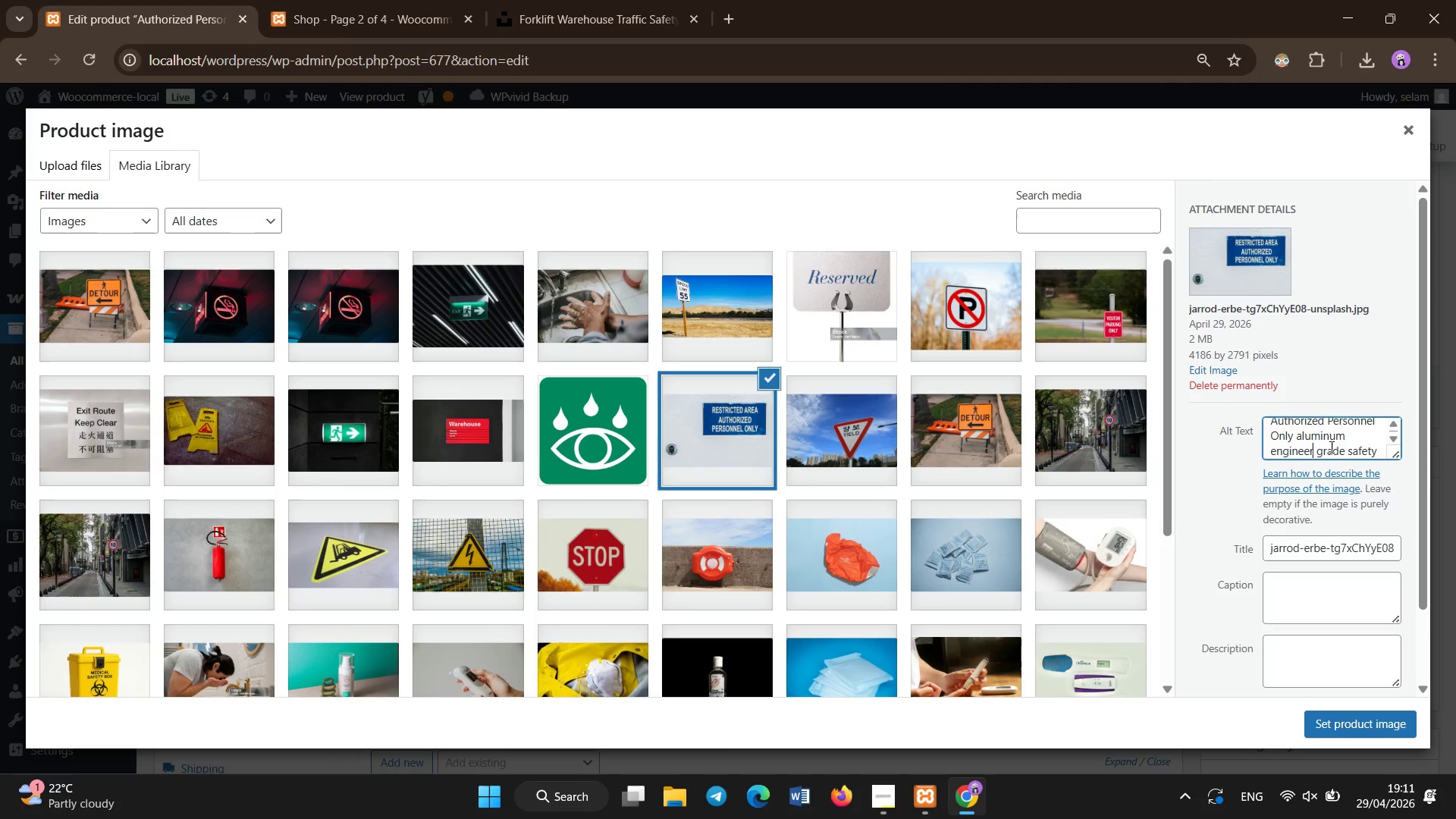 
key(ArrowLeft)
 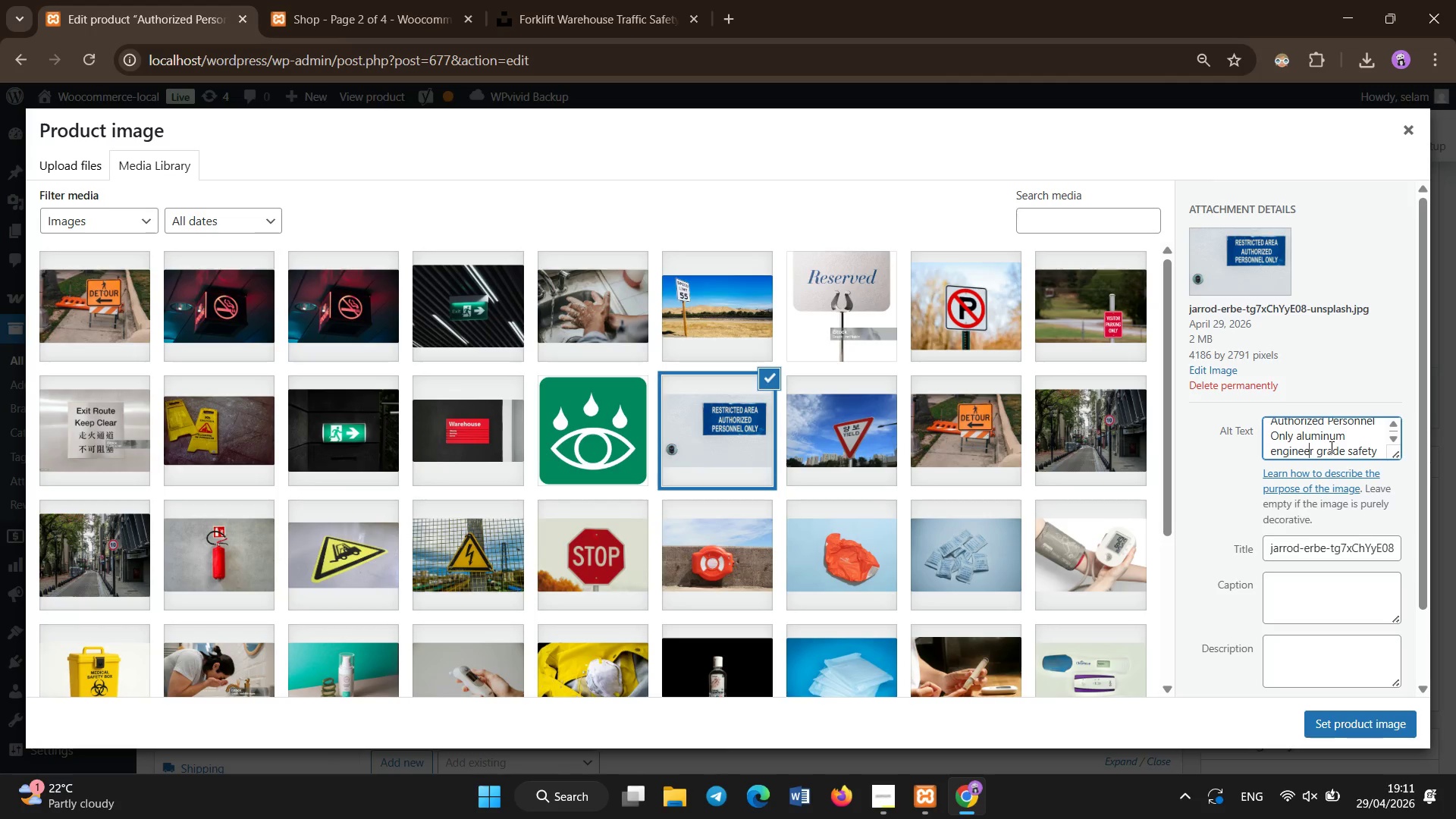 
key(ArrowLeft)
 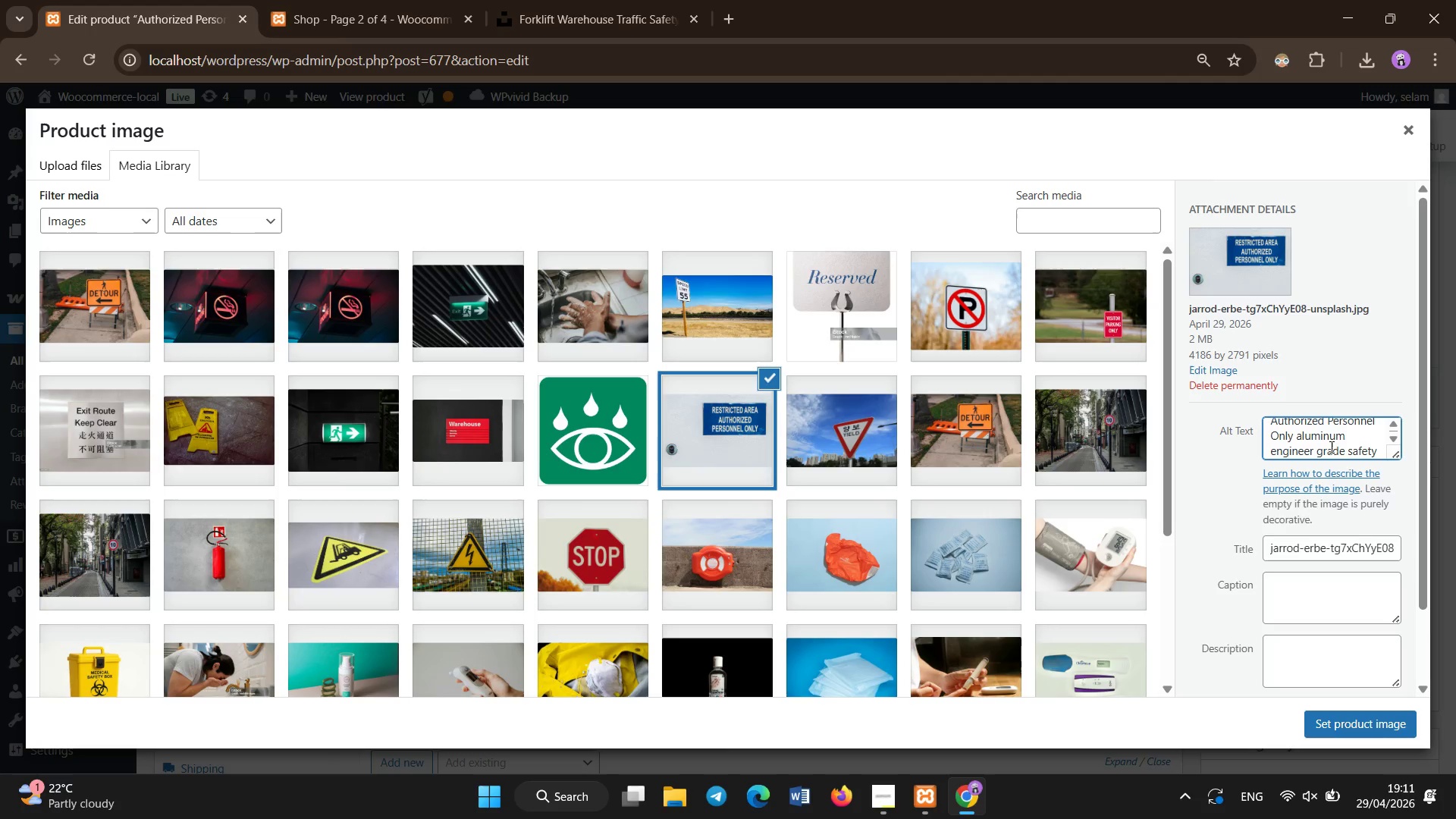 
key(ArrowRight)
 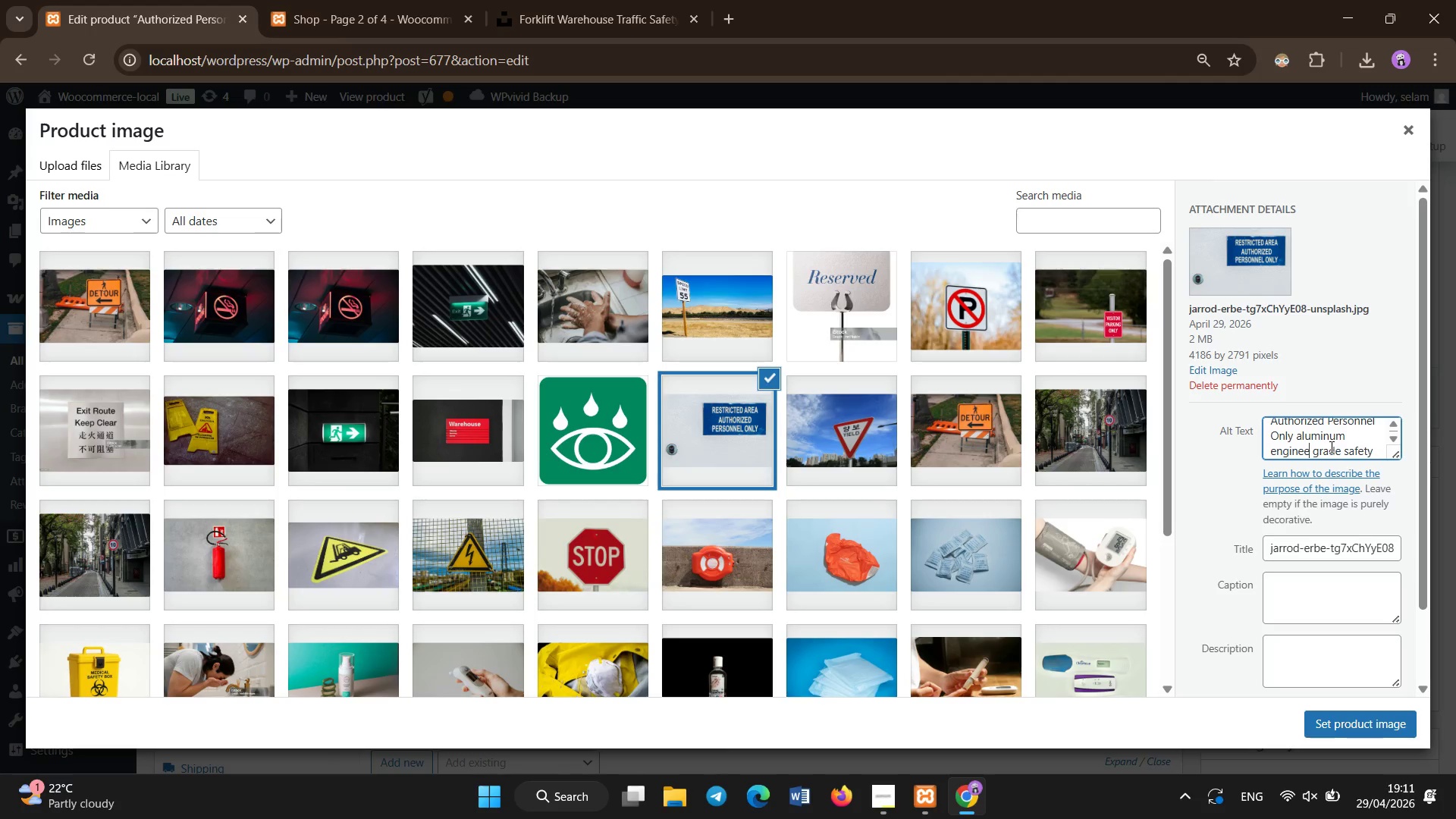 
key(Backspace)
 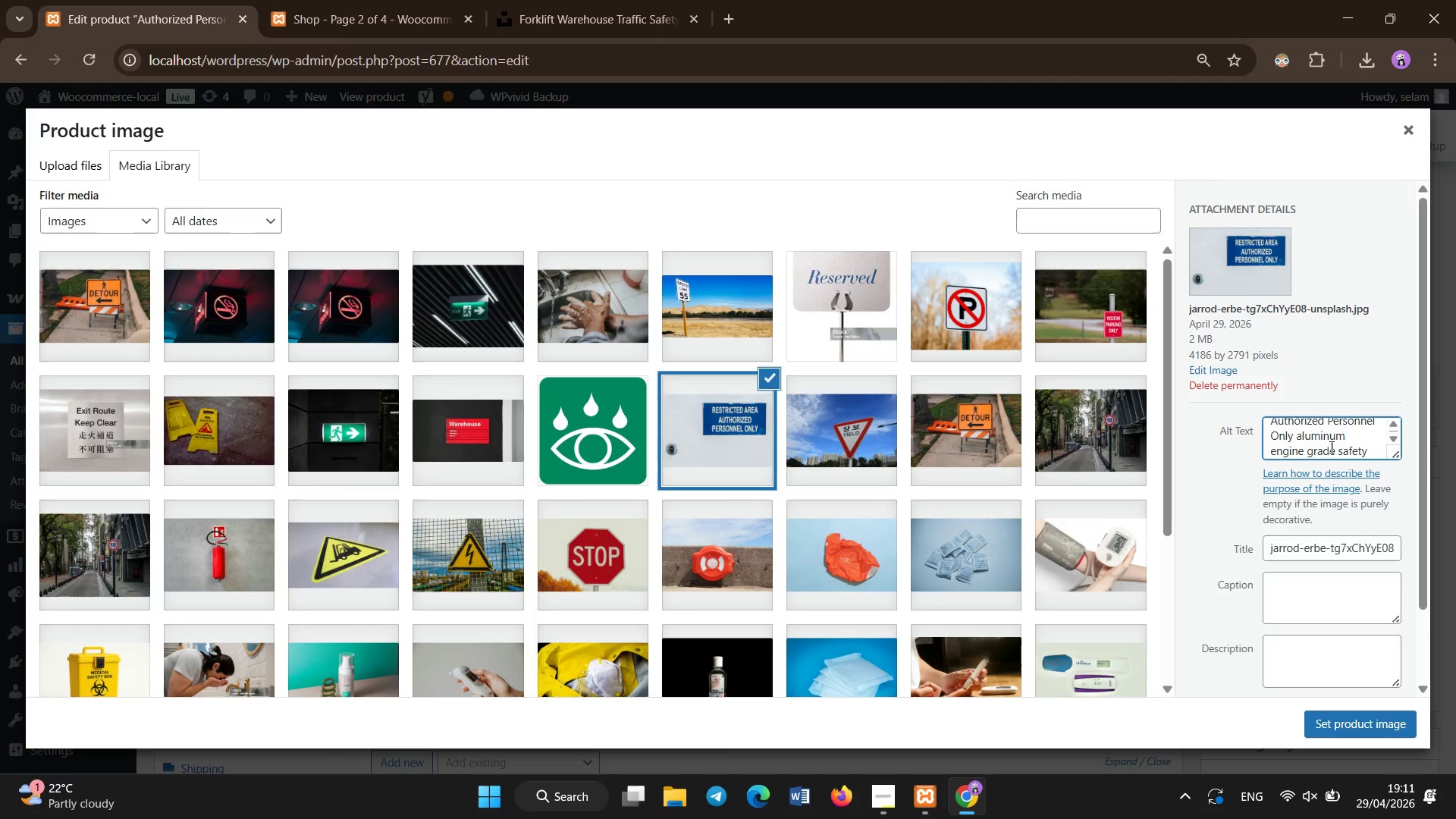 
key(Backspace)
 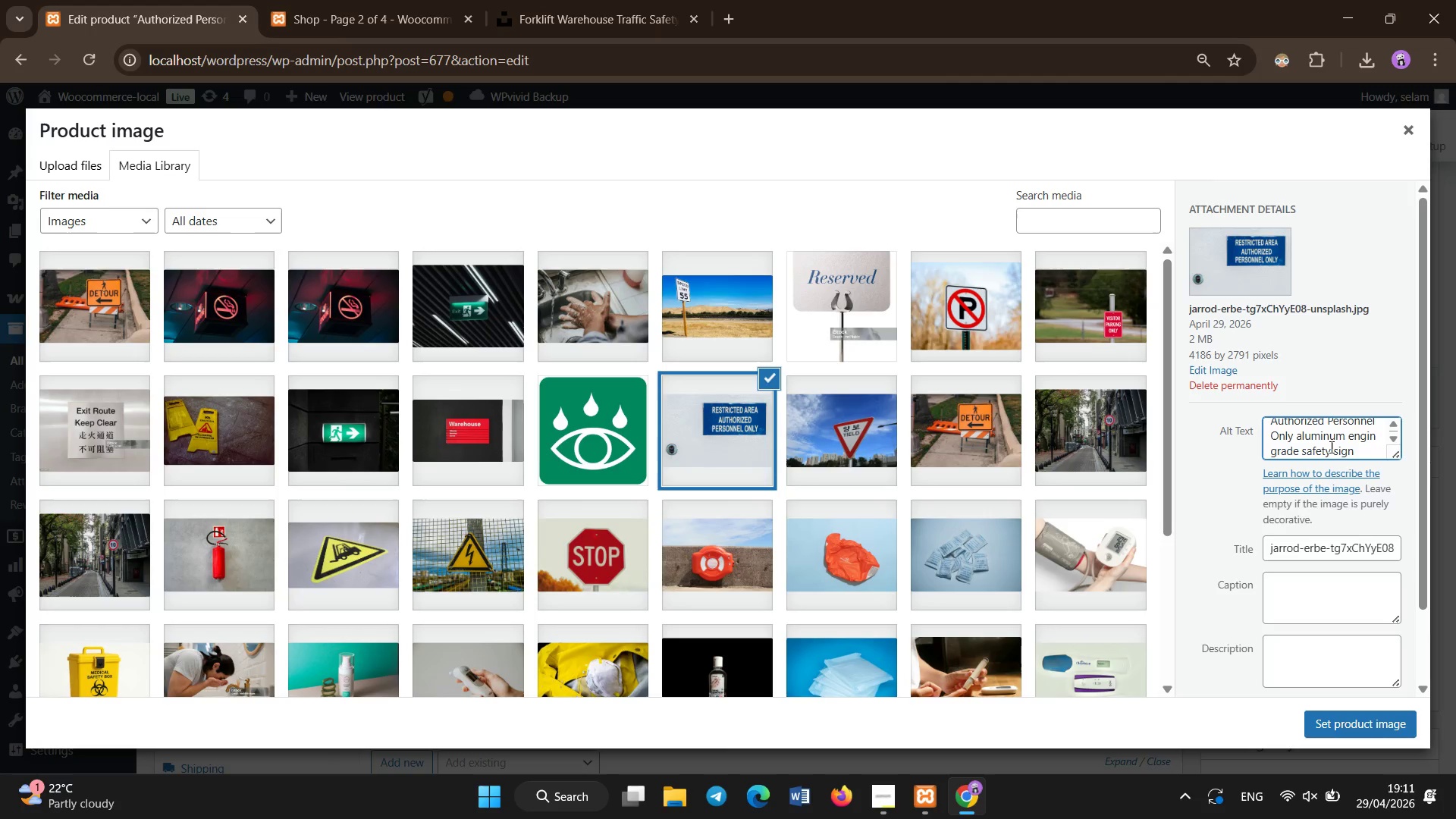 
key(Backspace)
 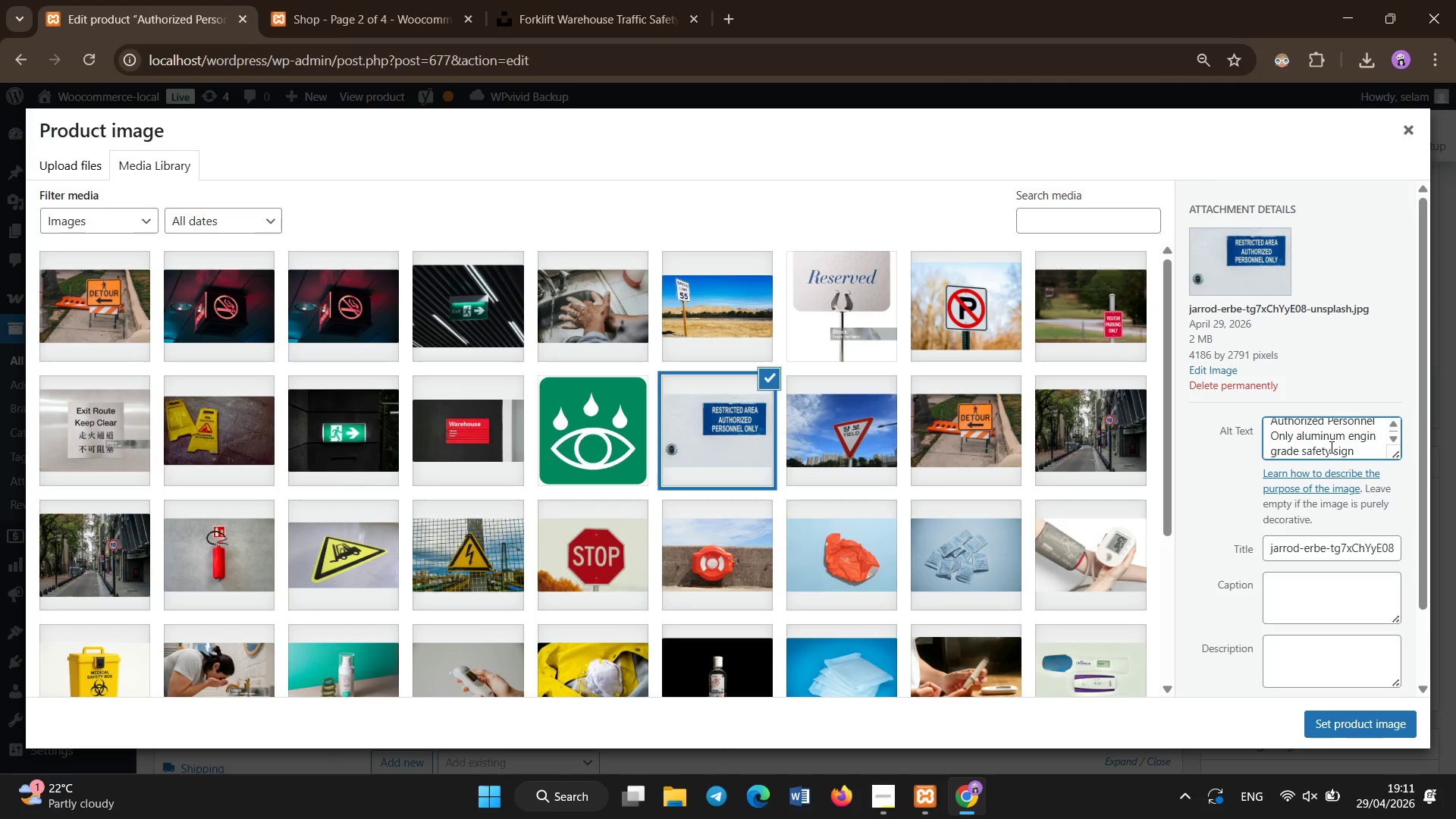 
key(Backspace)
 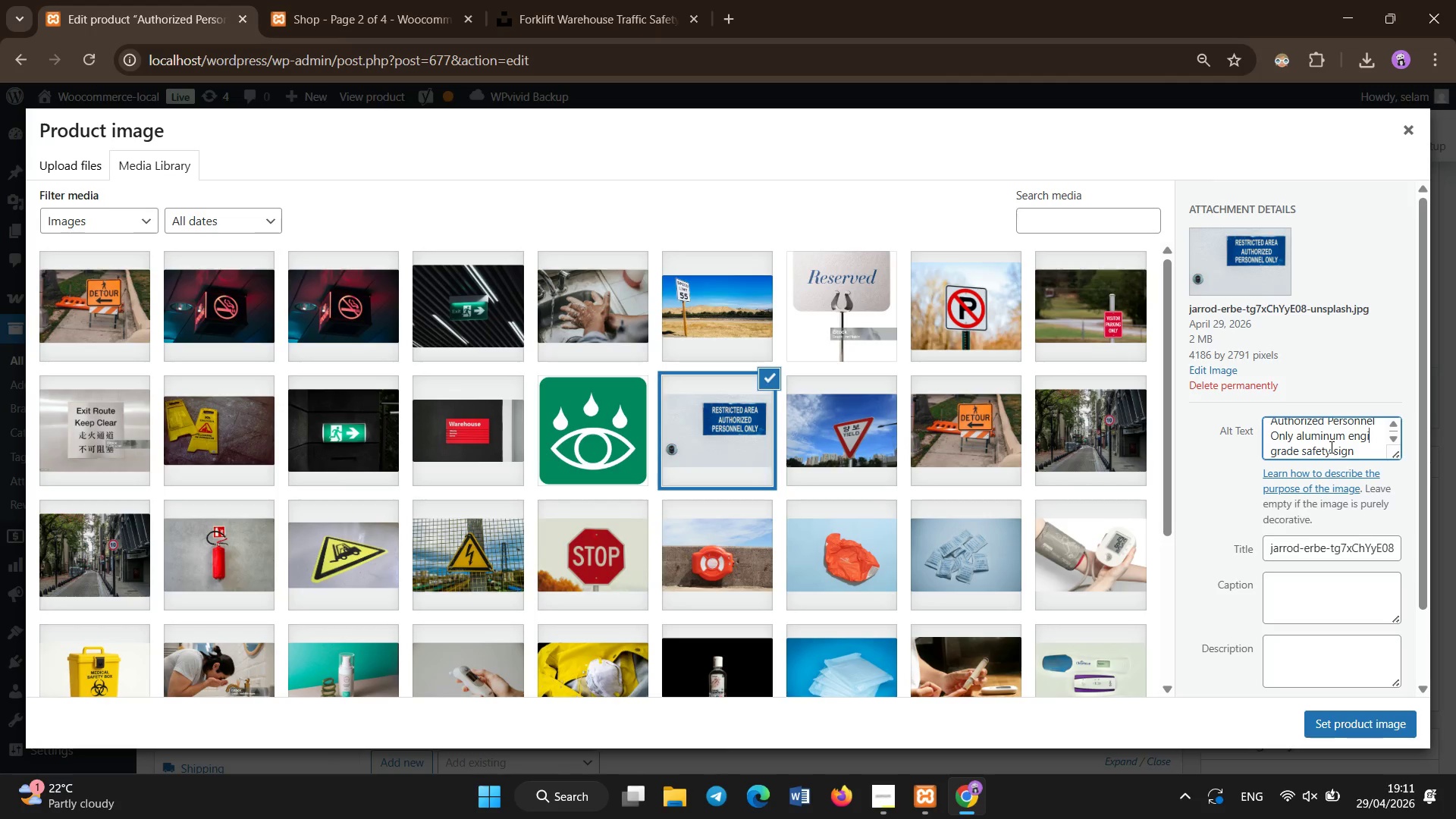 
key(Backspace)
 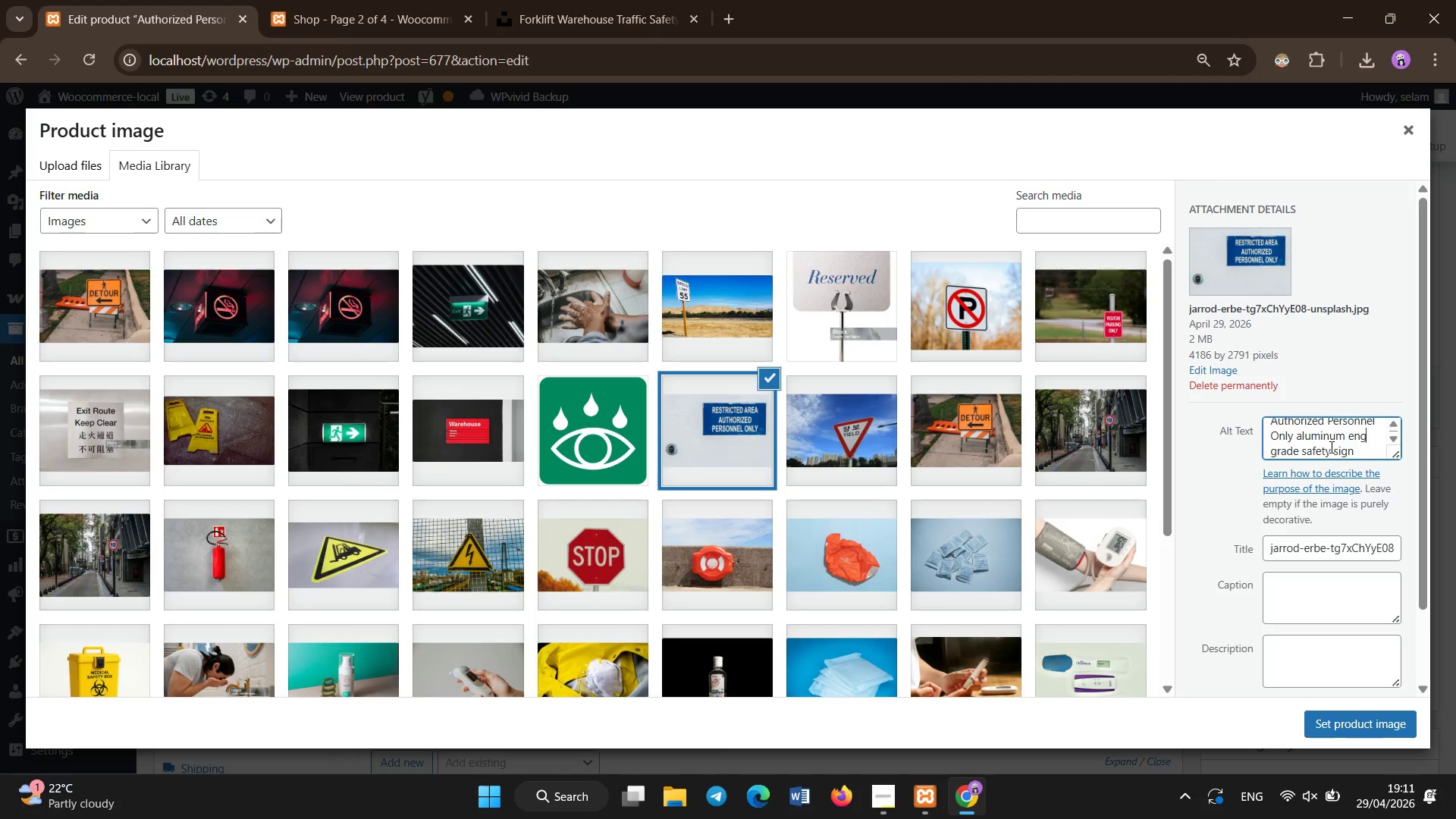 
key(Backspace)
 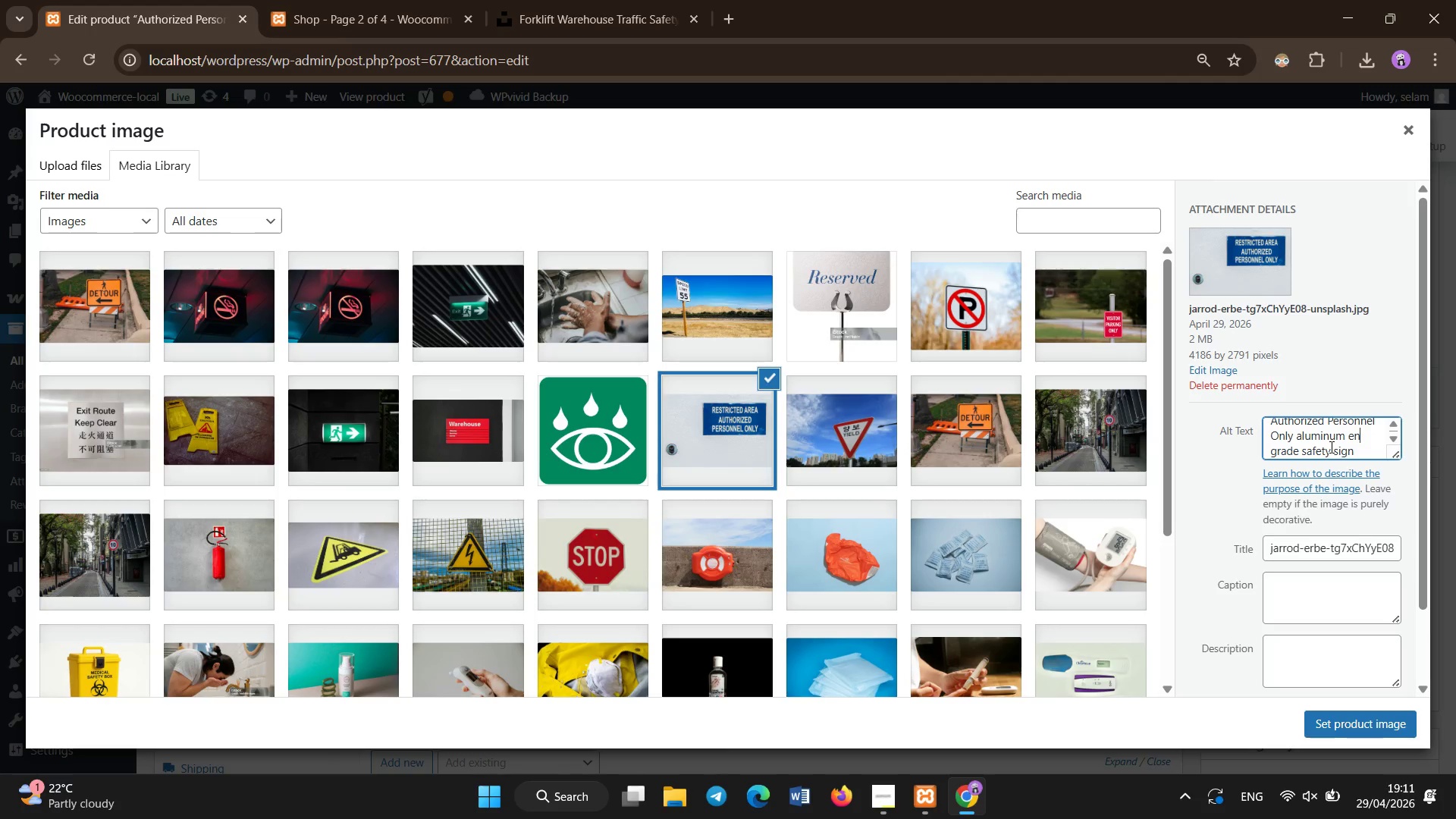 
key(Control+Z)
 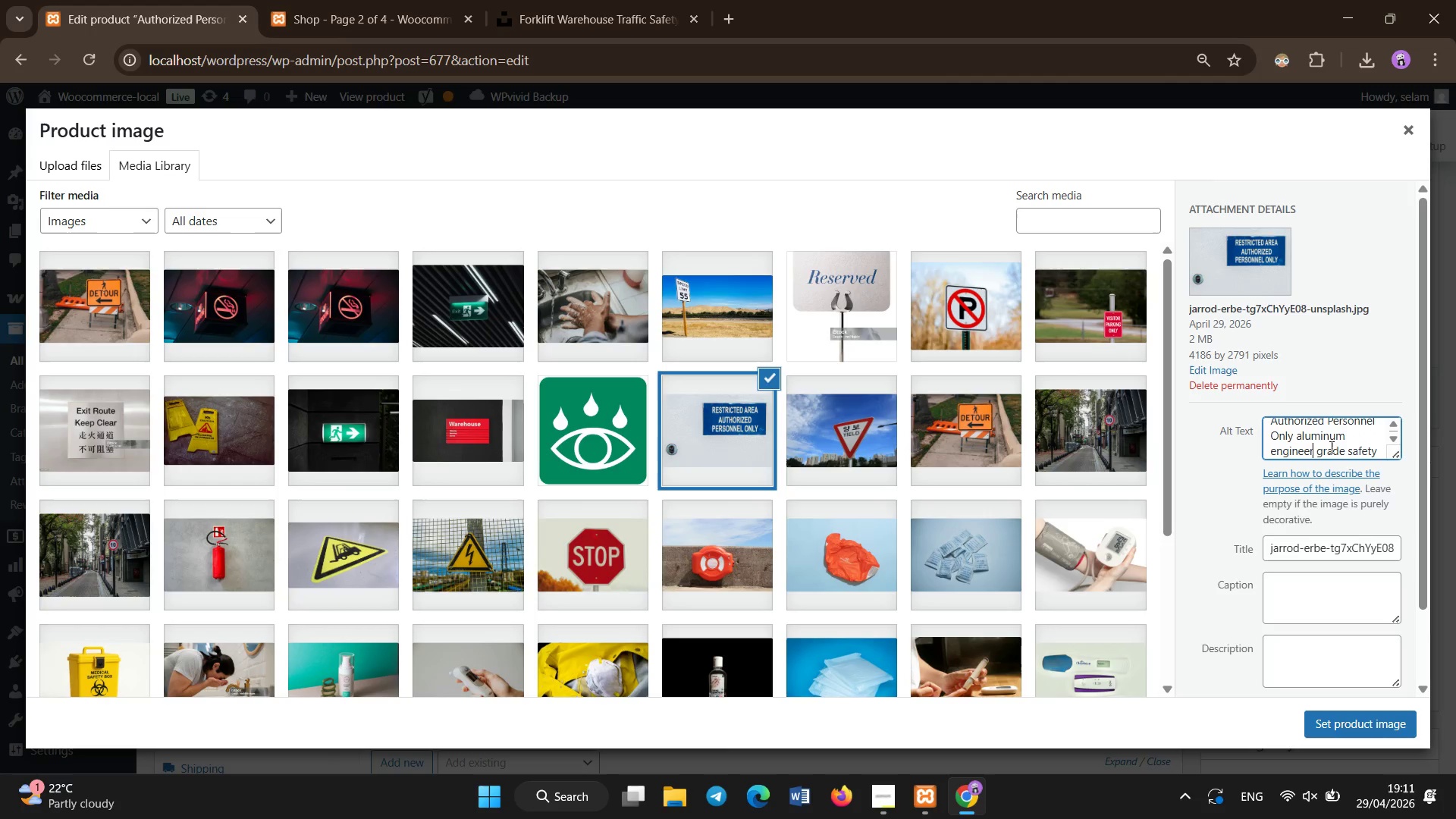 
key(ArrowRight)
 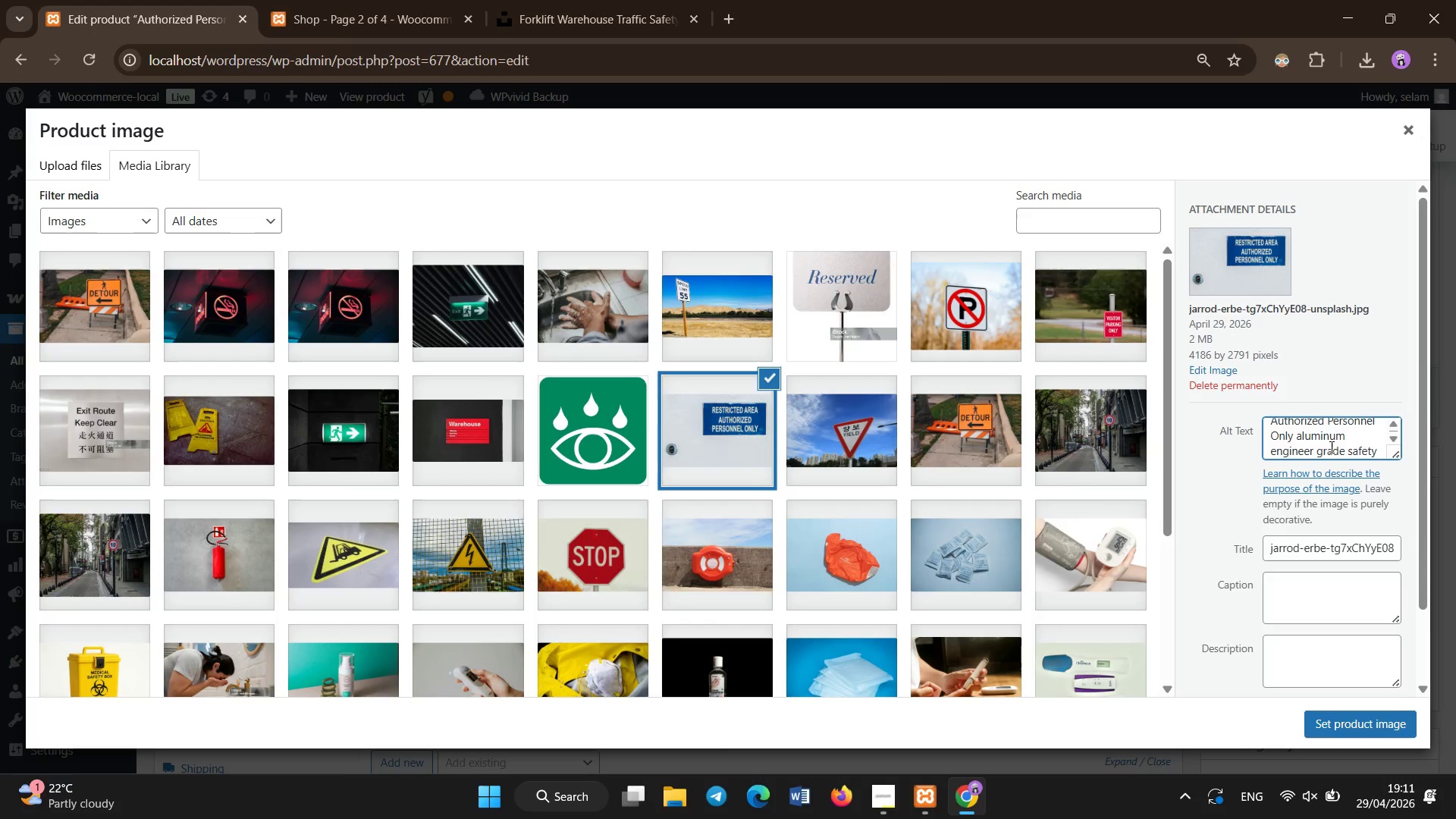 
key(Backspace)
key(Backspace)
key(Backspace)
key(Backspace)
key(Backspace)
key(Backspace)
key(Backspace)
key(Backspace)
key(Backspace)
type(dii)
key(Backspace)
type(a,pmd )
key(Backspace)
key(Backspace)
key(Backspace)
key(Backspace)
key(Backspace)
type(mond )
 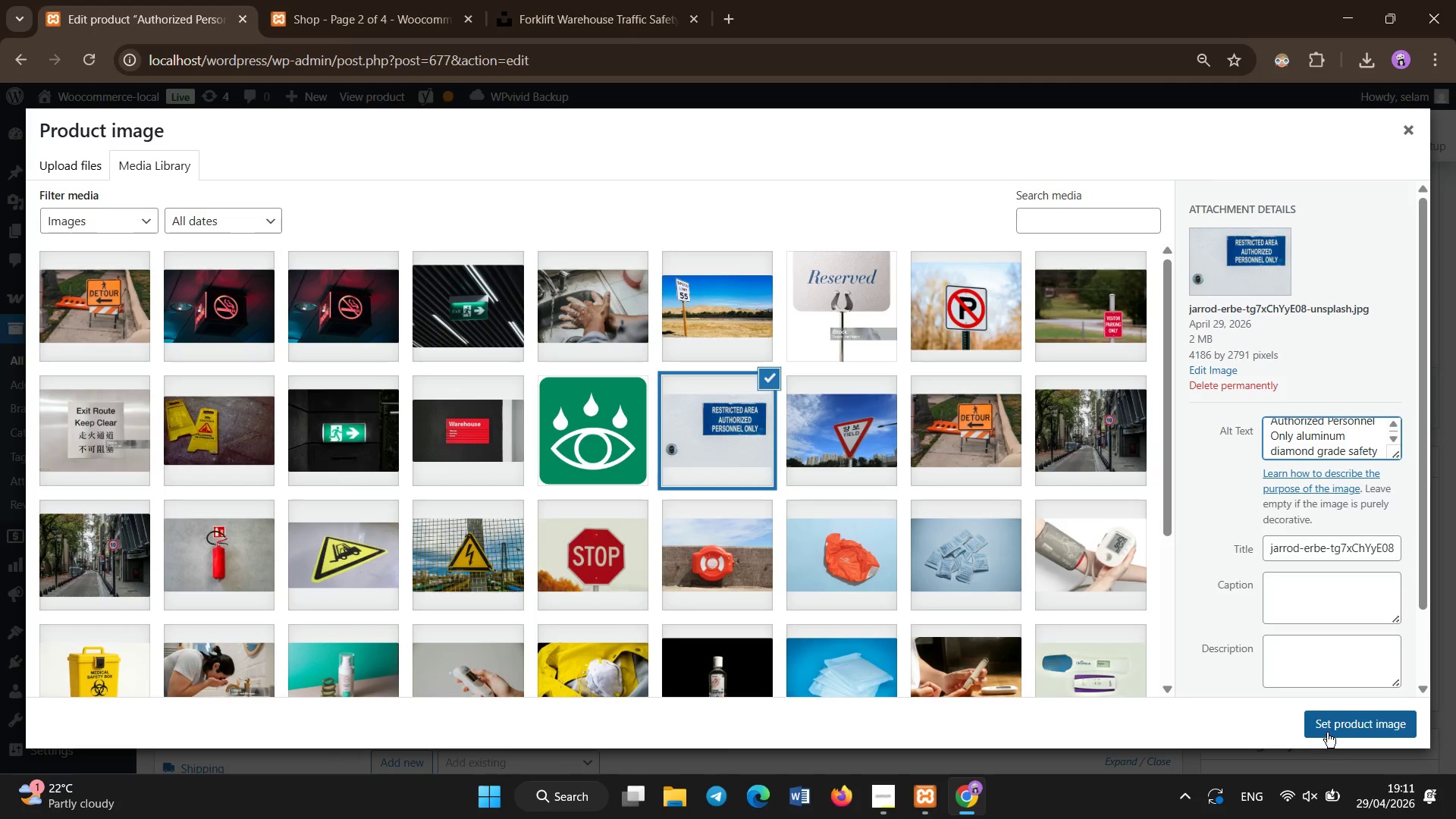 
left_click([1323, 730])
 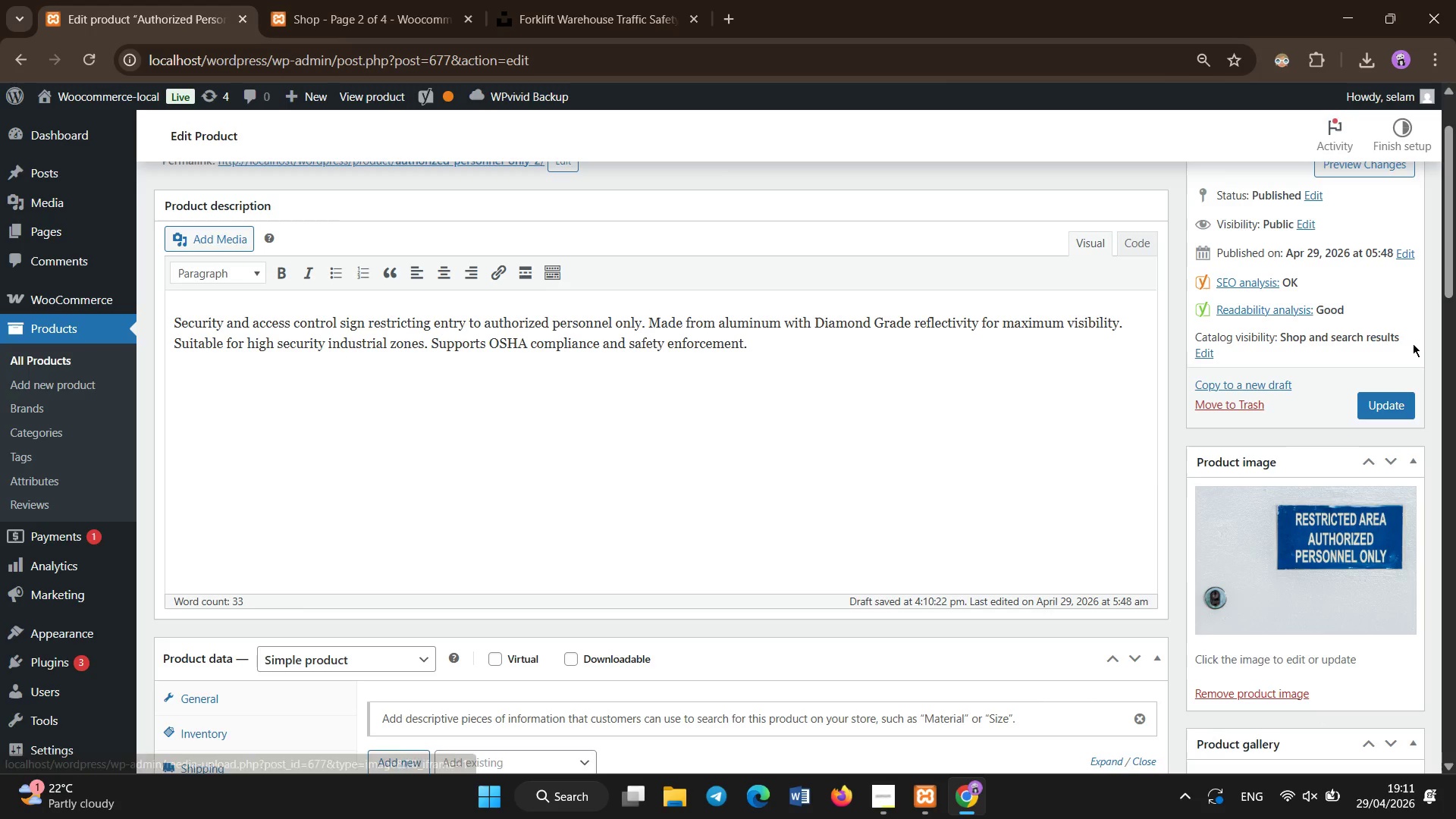 
wait(5.12)
 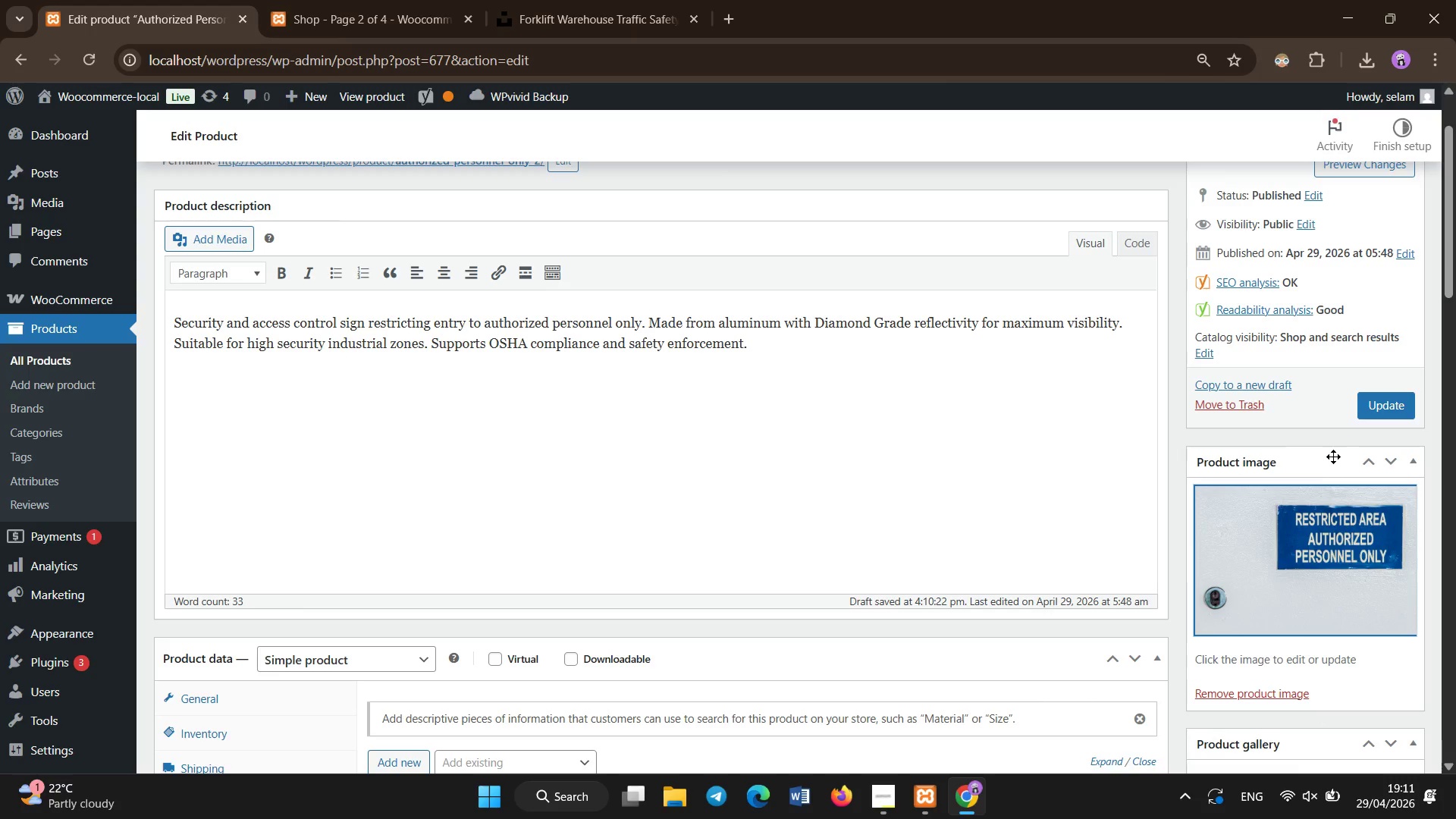 
left_click([1391, 413])
 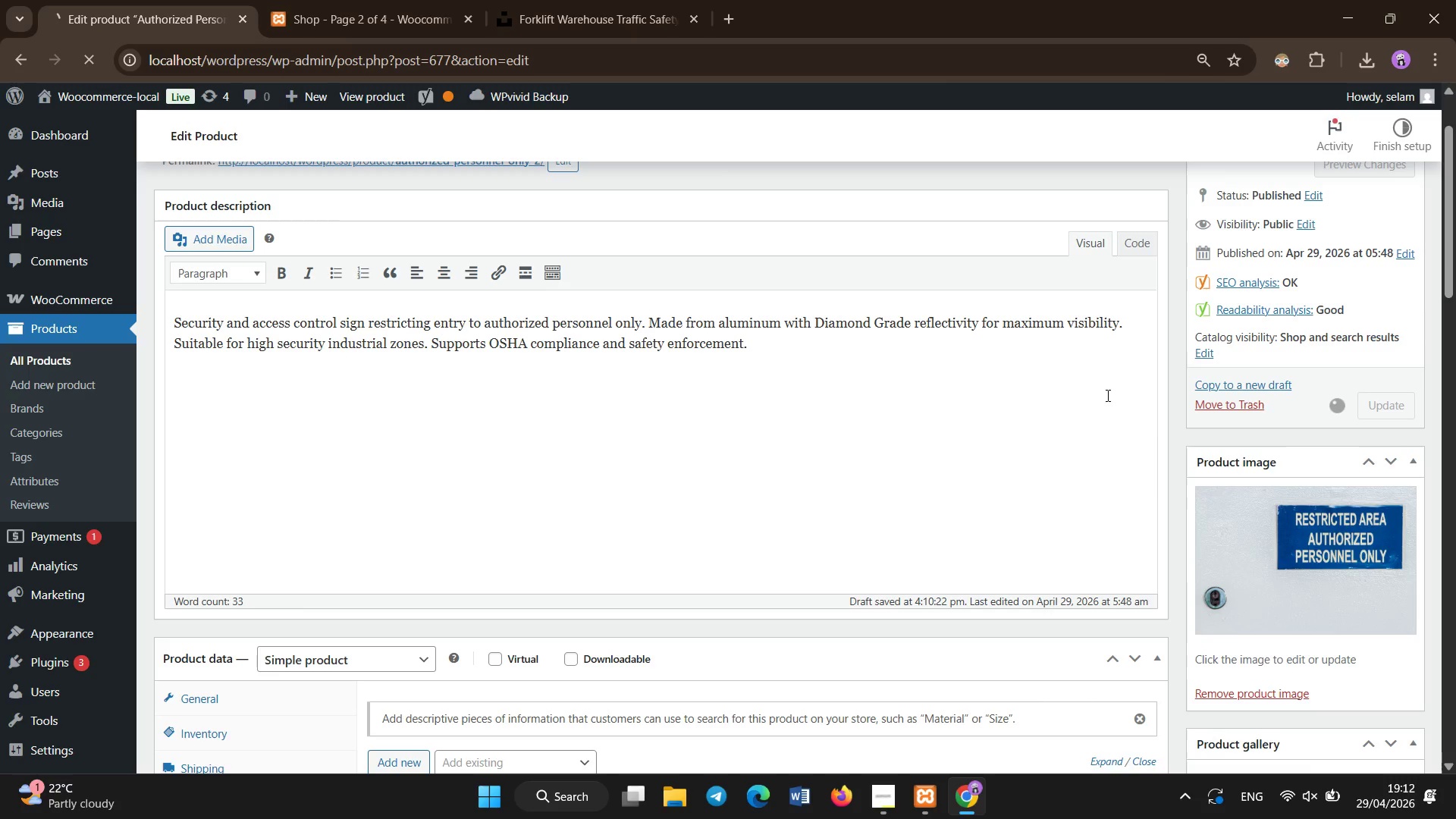 
wait(16.92)
 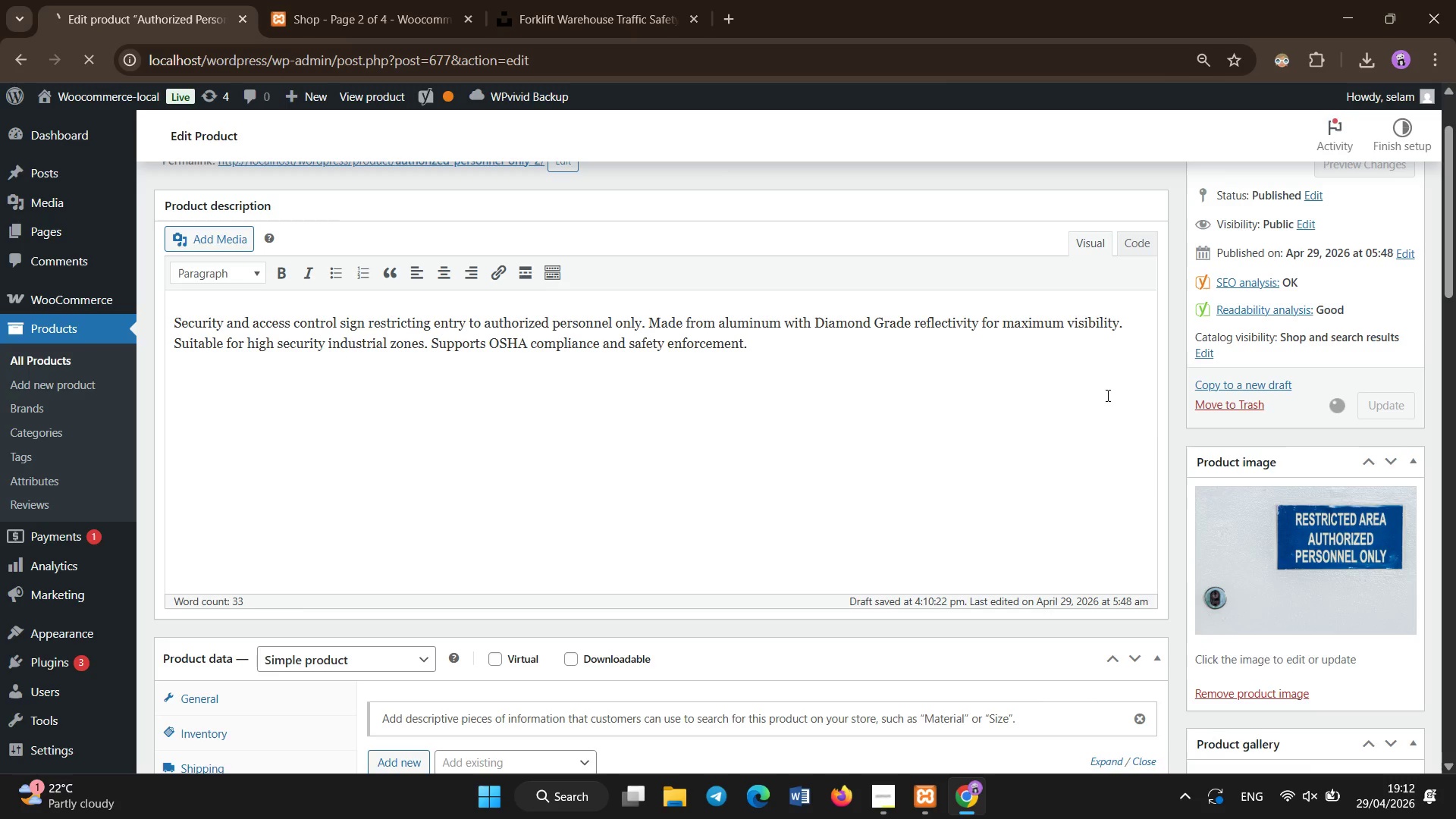 
left_click([73, 353])
 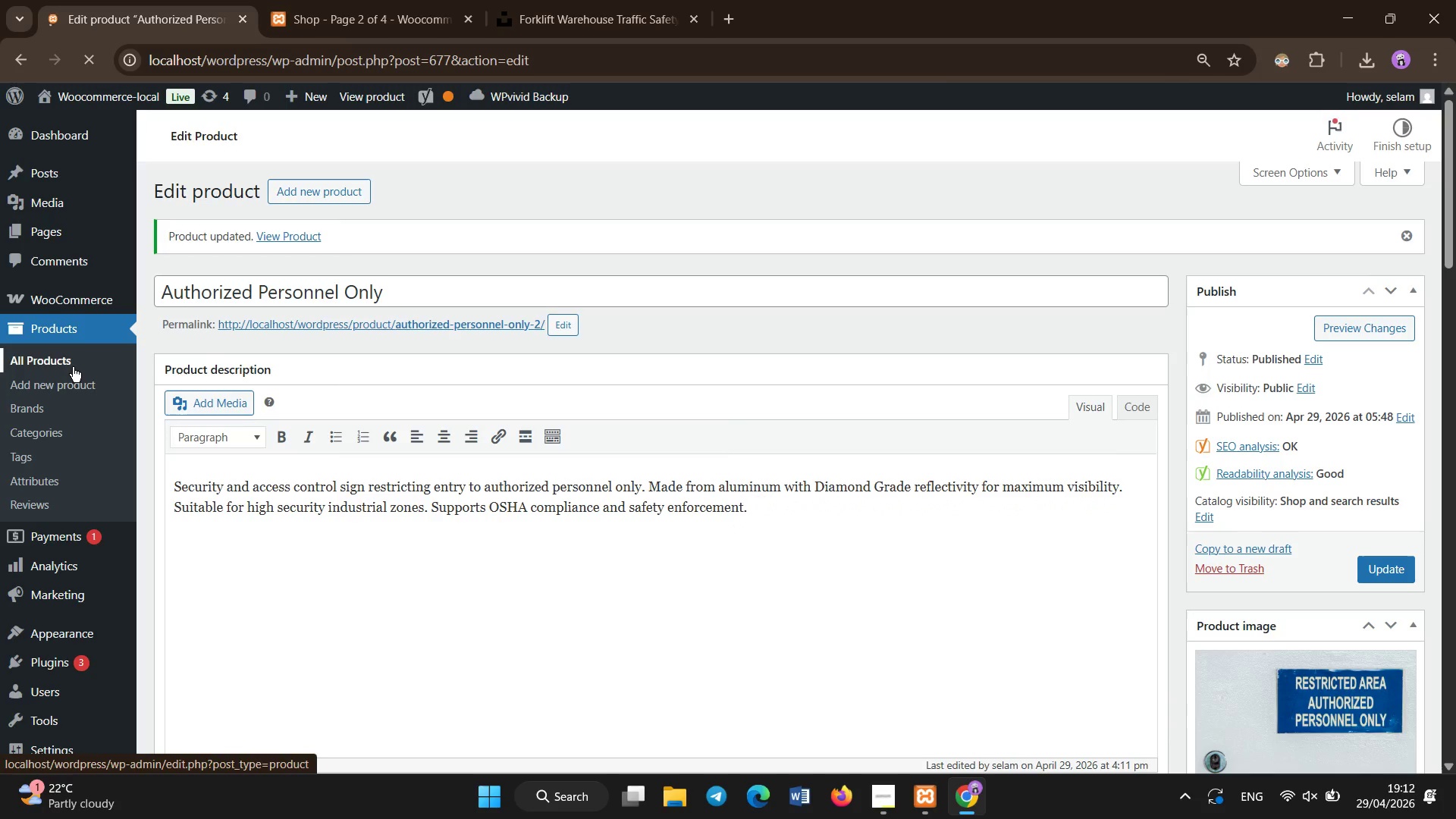 
wait(9.55)
 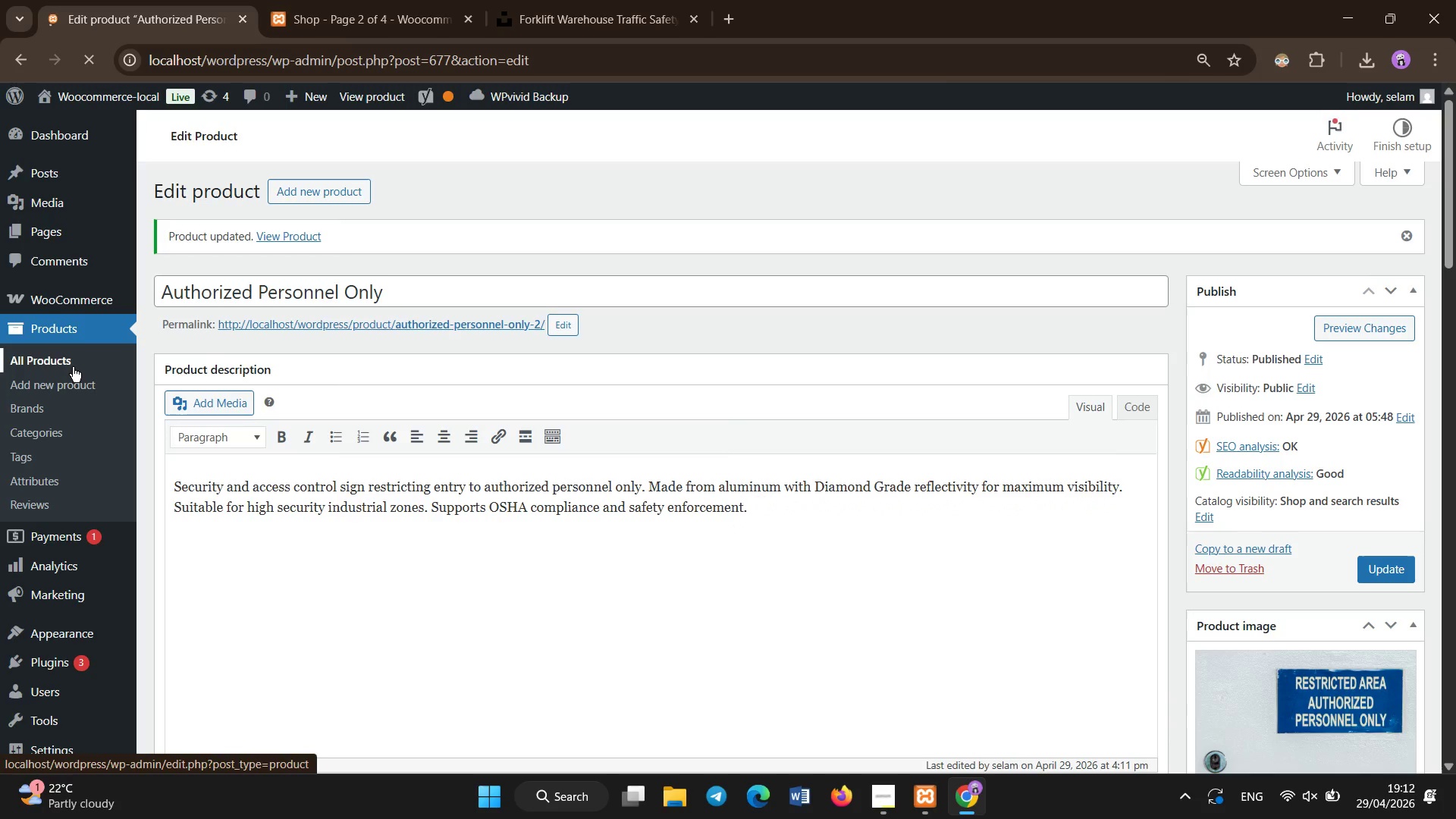 
left_click([1384, 286])
 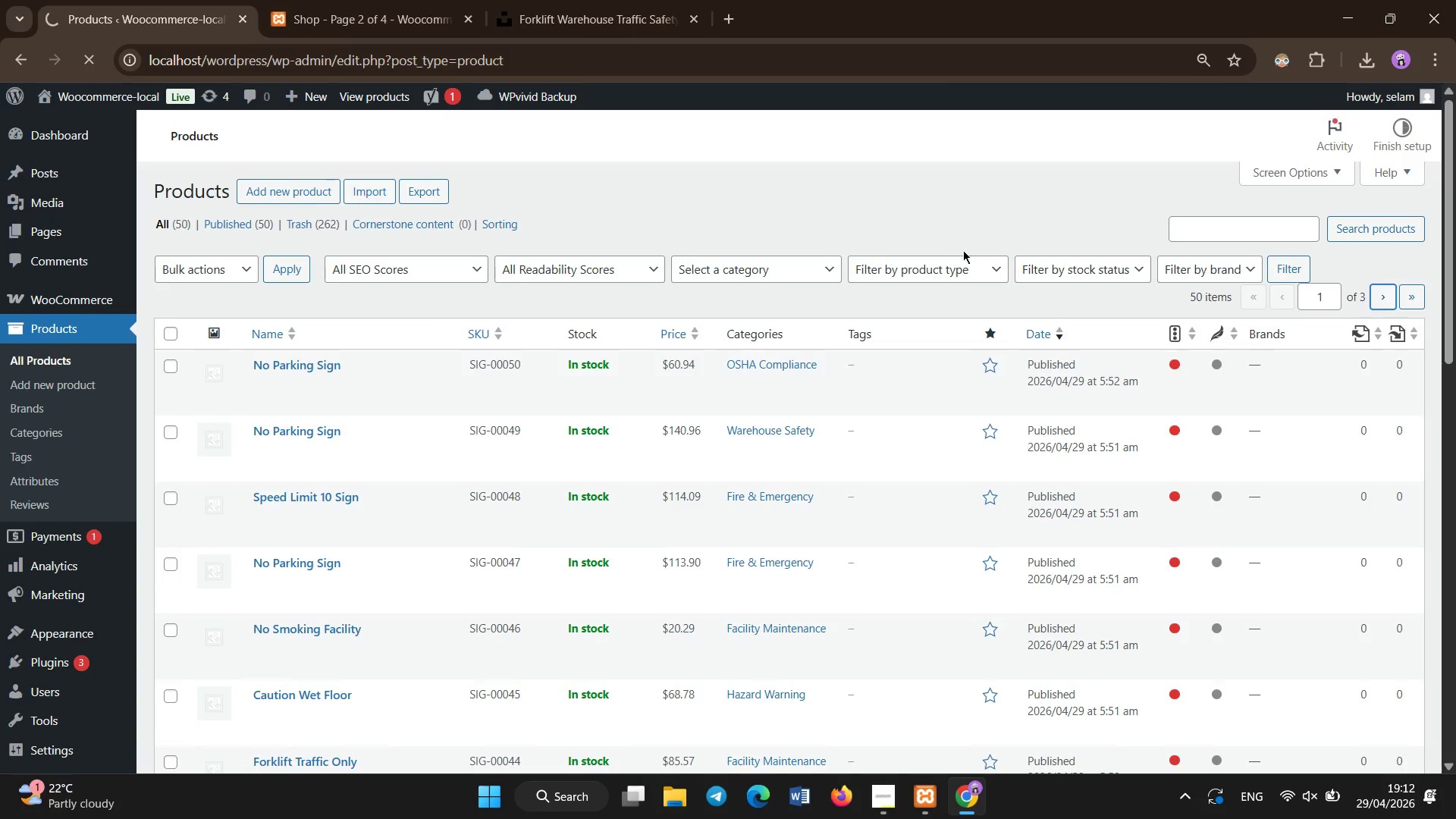 
mouse_move([356, 422])
 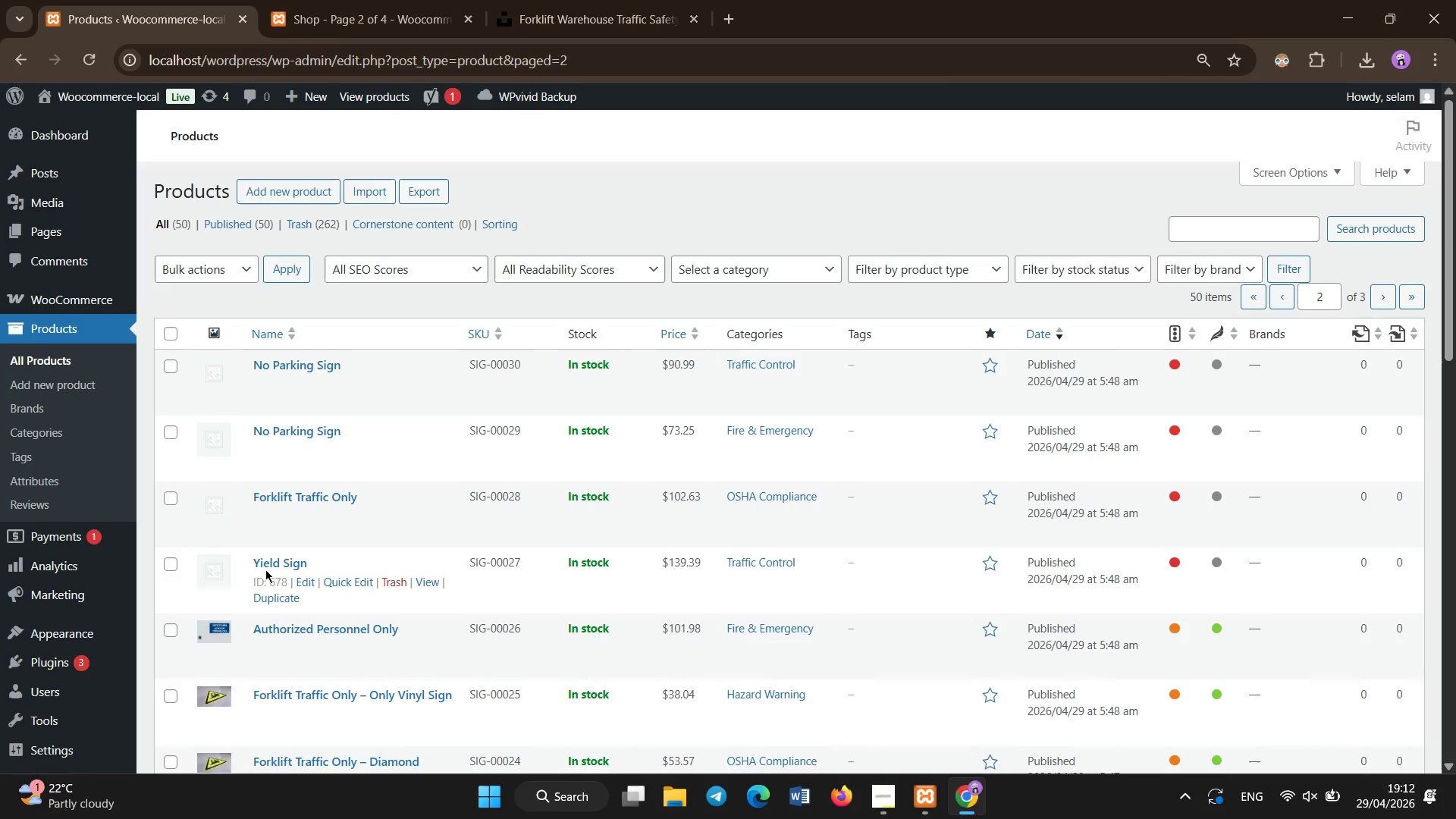 
left_click([265, 565])
 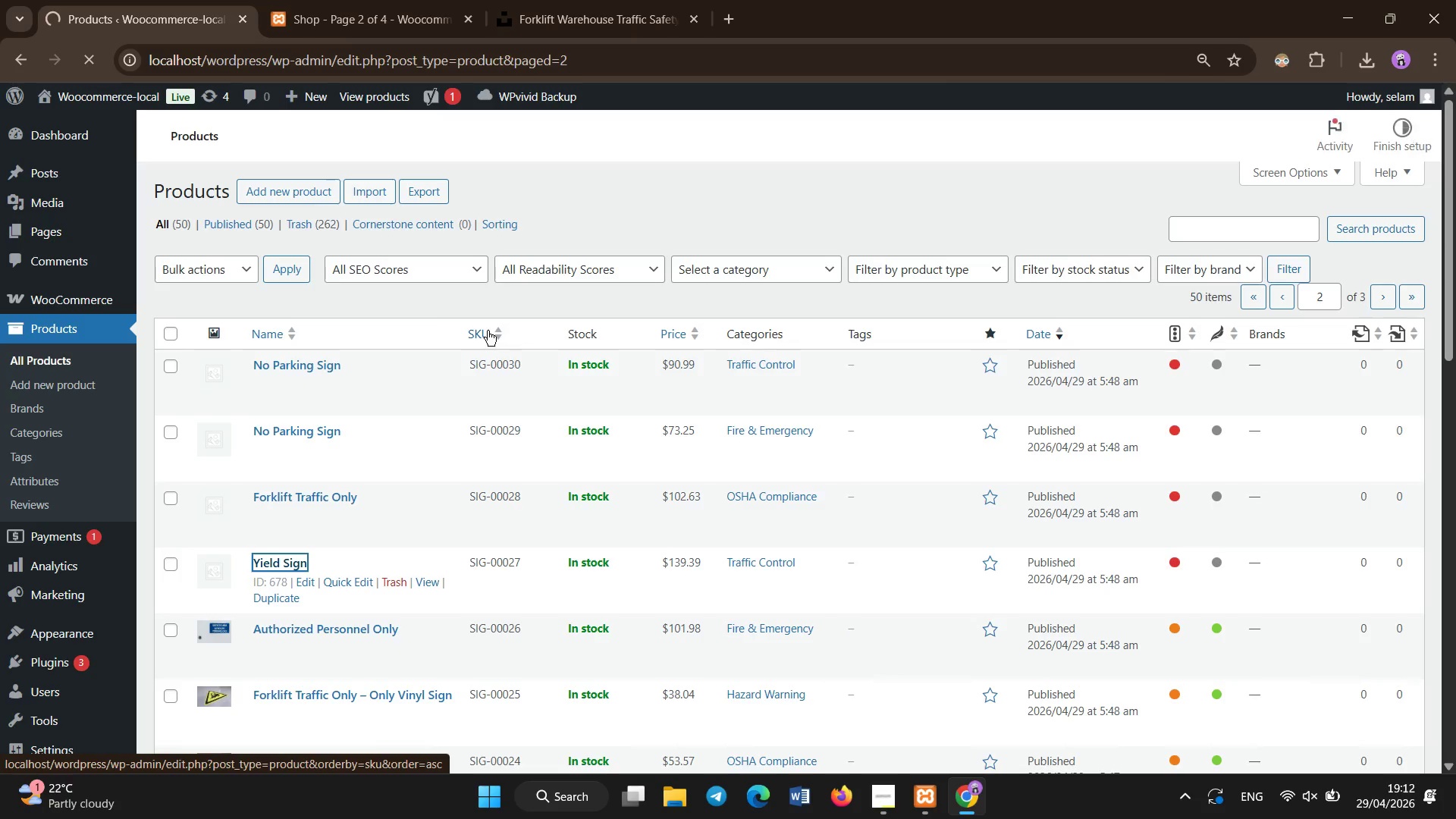 
wait(8.42)
 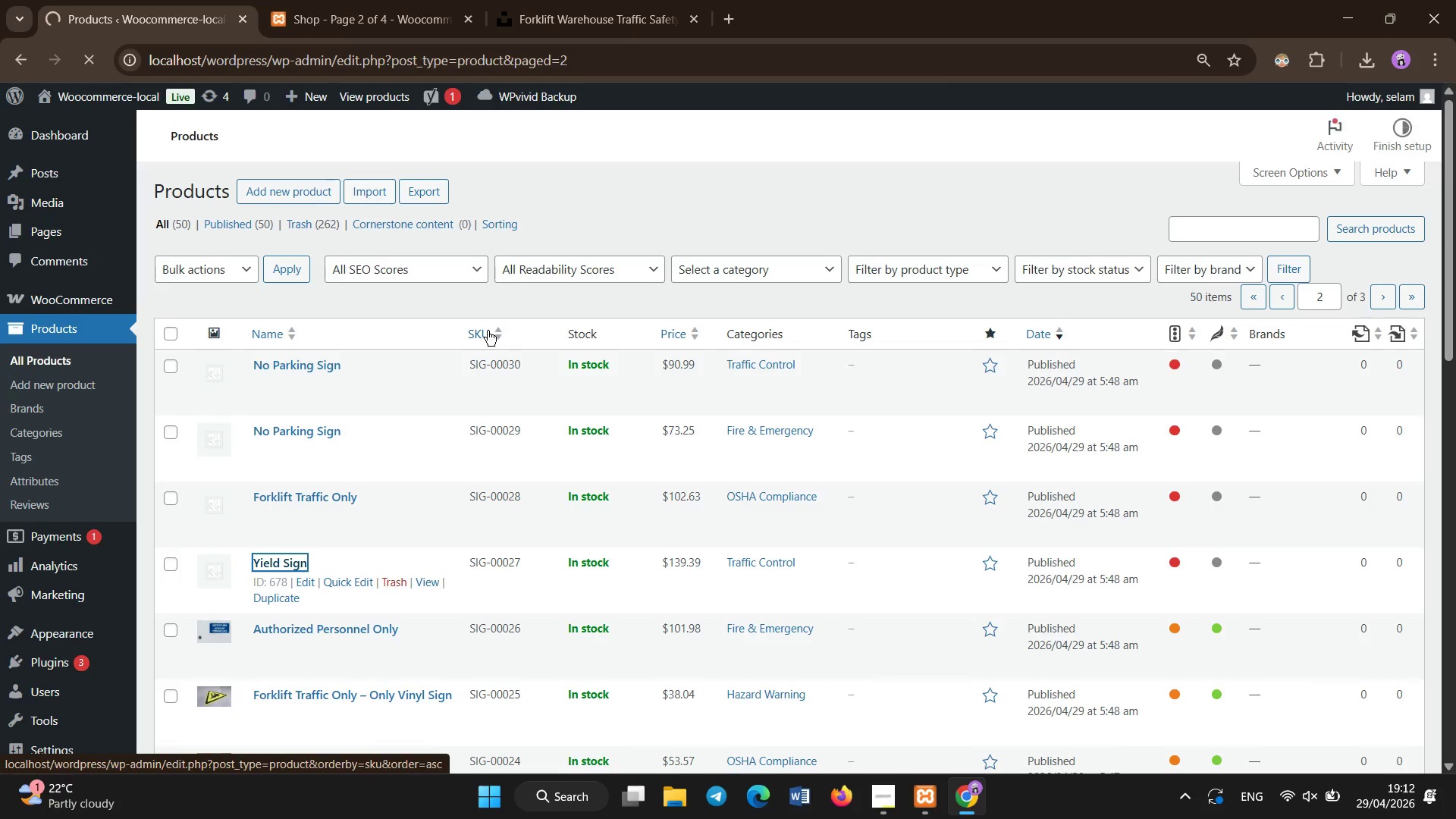 
left_click([540, 390])
 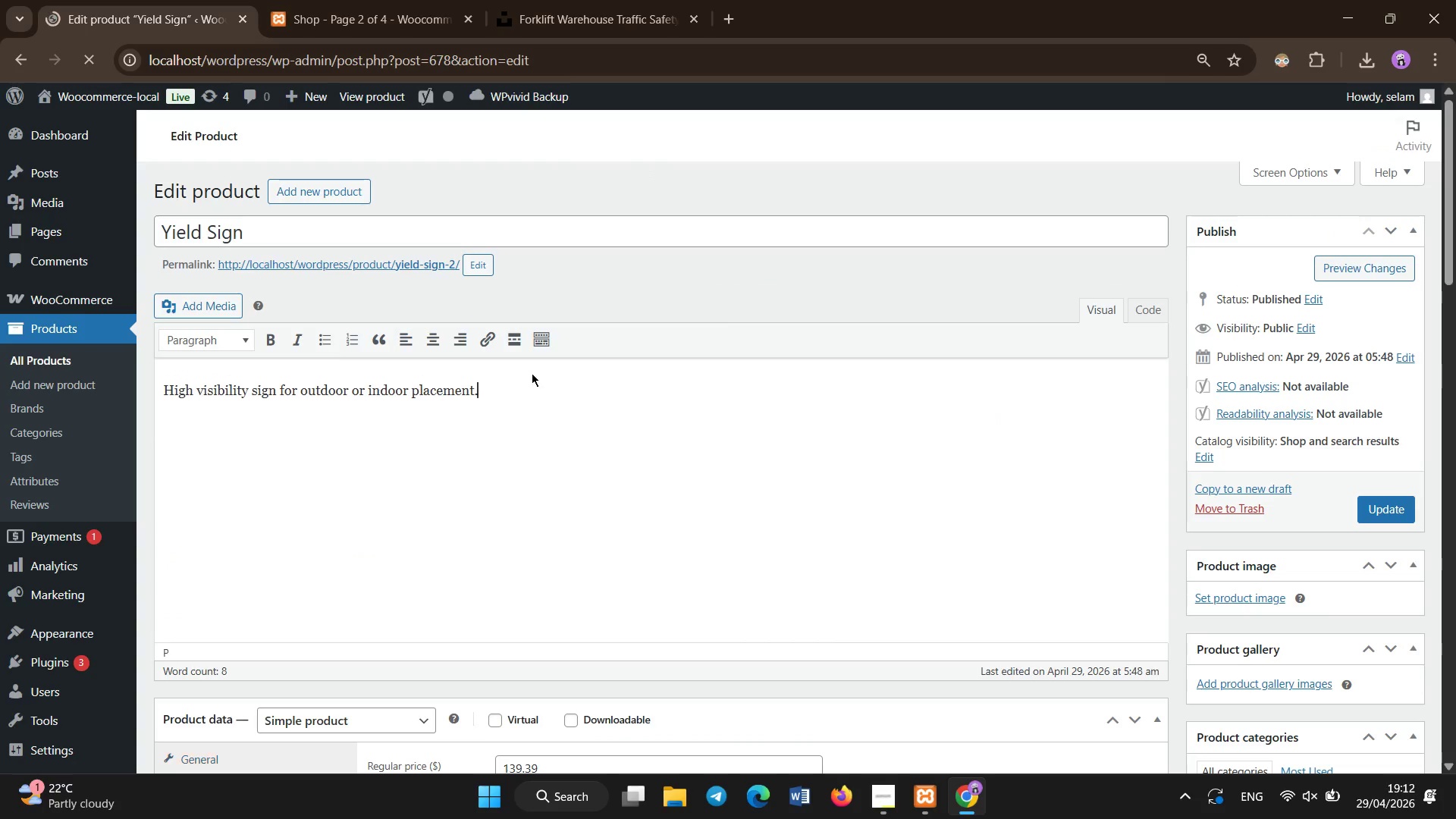 
key(Control+A)
 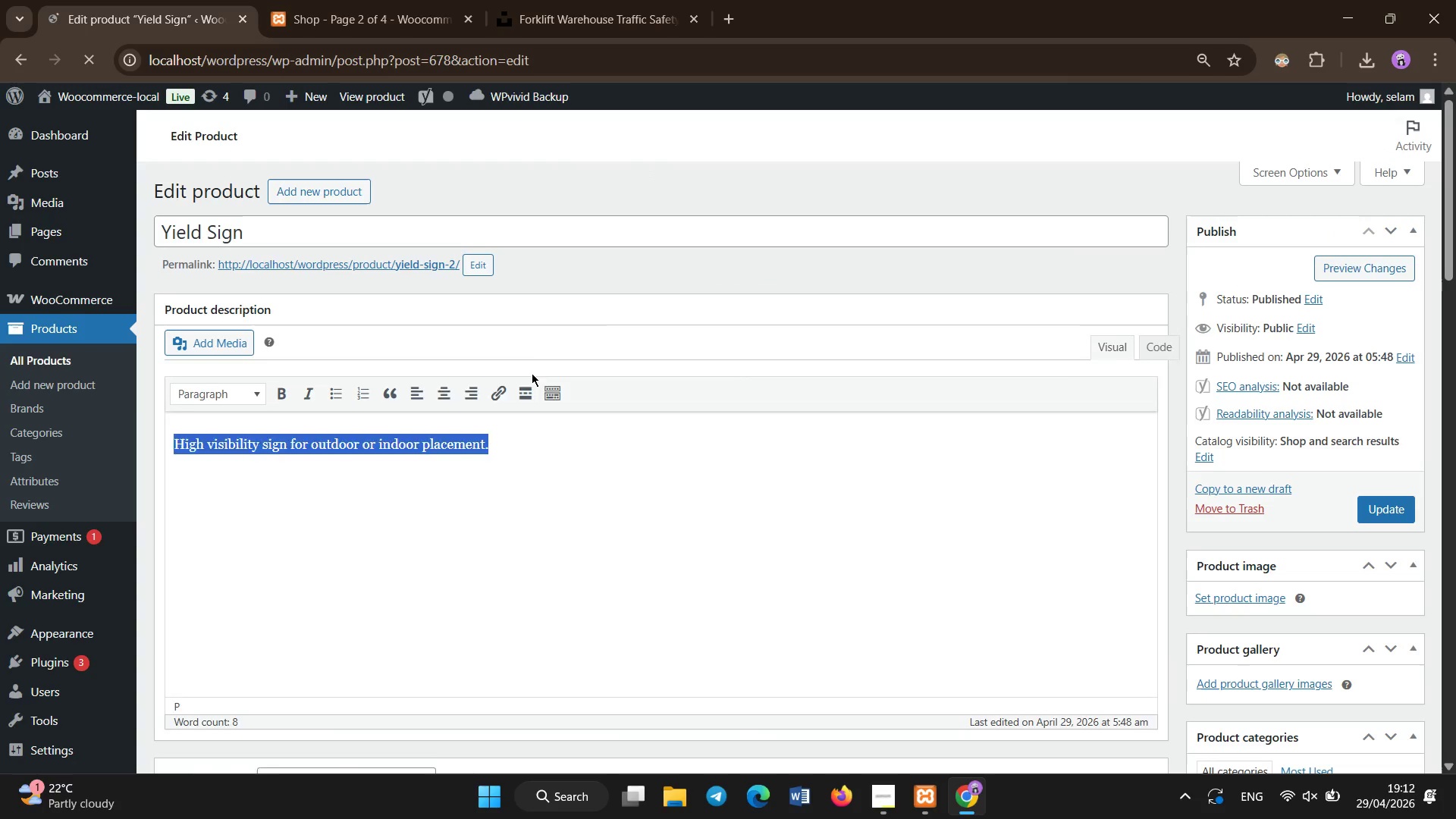 
key(Control+X)
 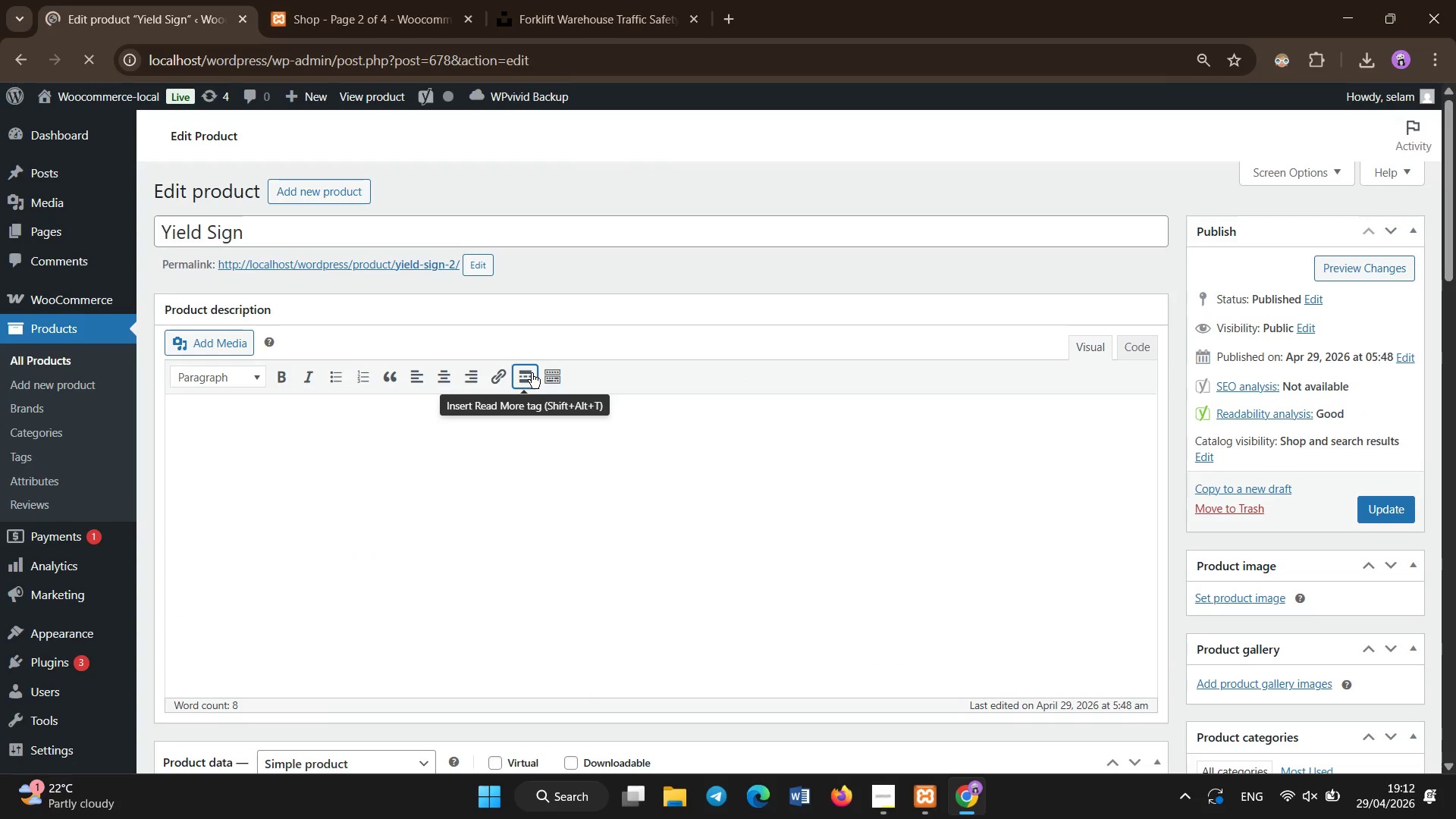 
scroll: coordinate [536, 357], scroll_direction: down, amount: 21.0
 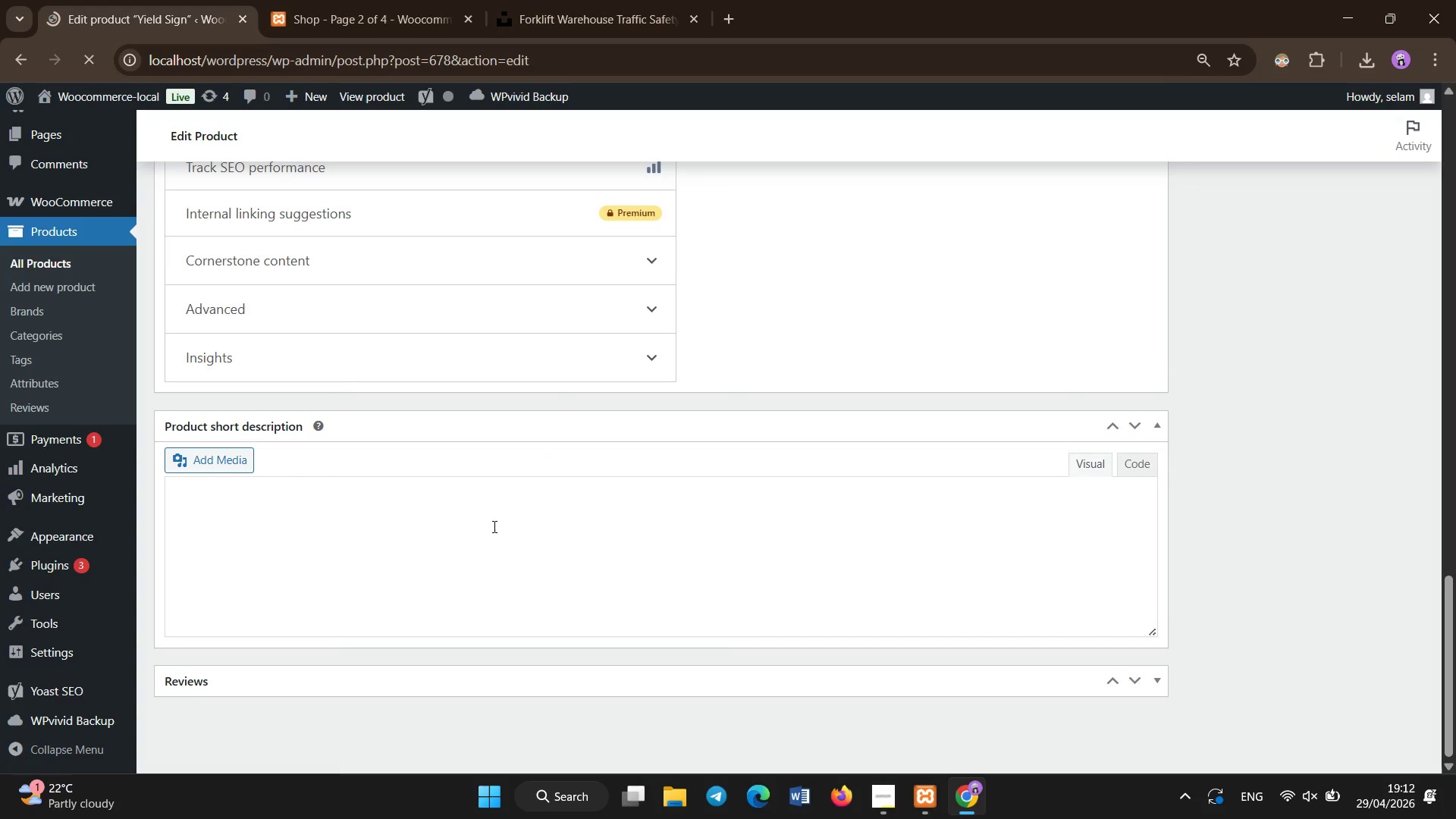 
key(Control+V)
 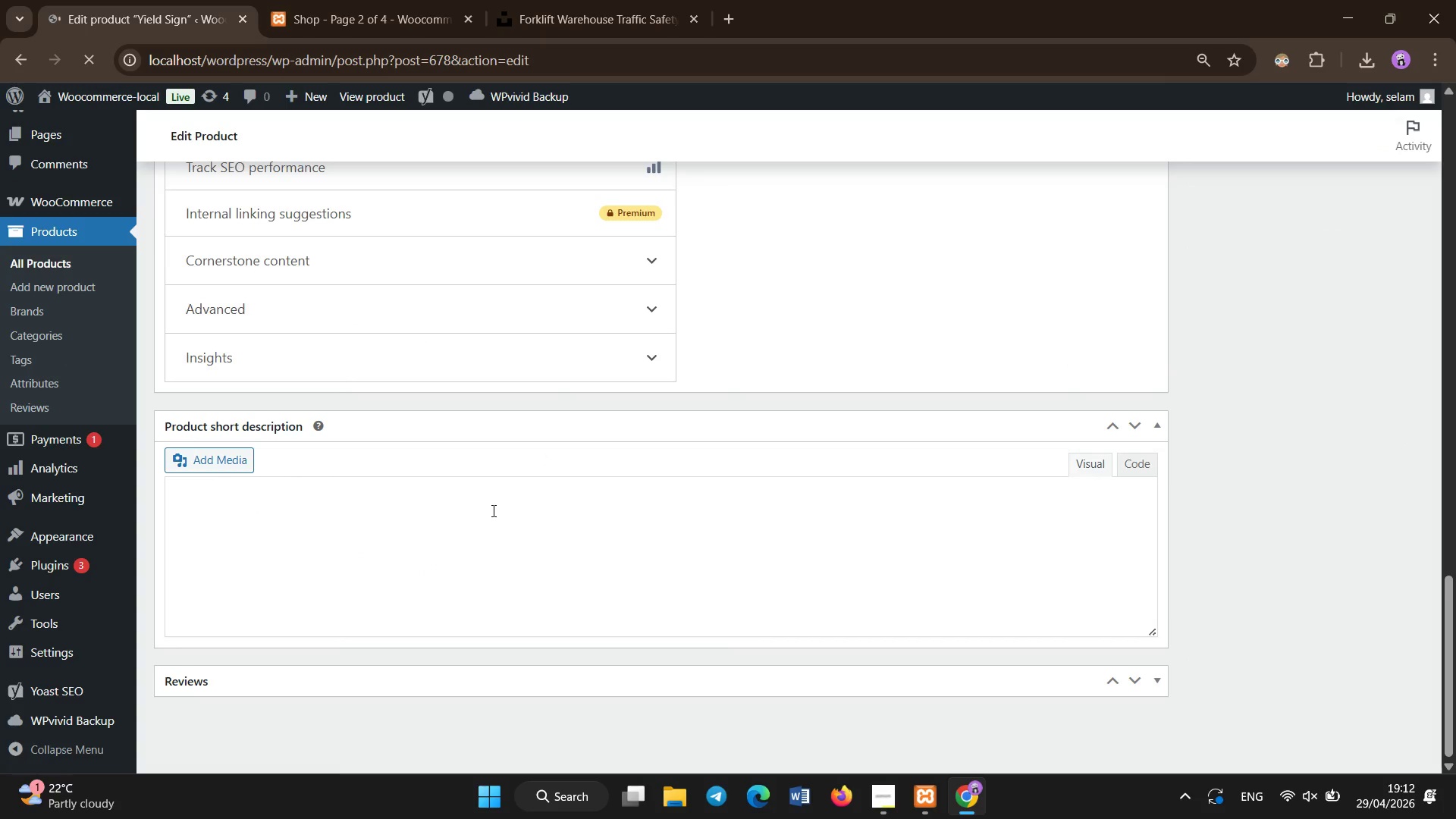 
left_click([494, 511])
 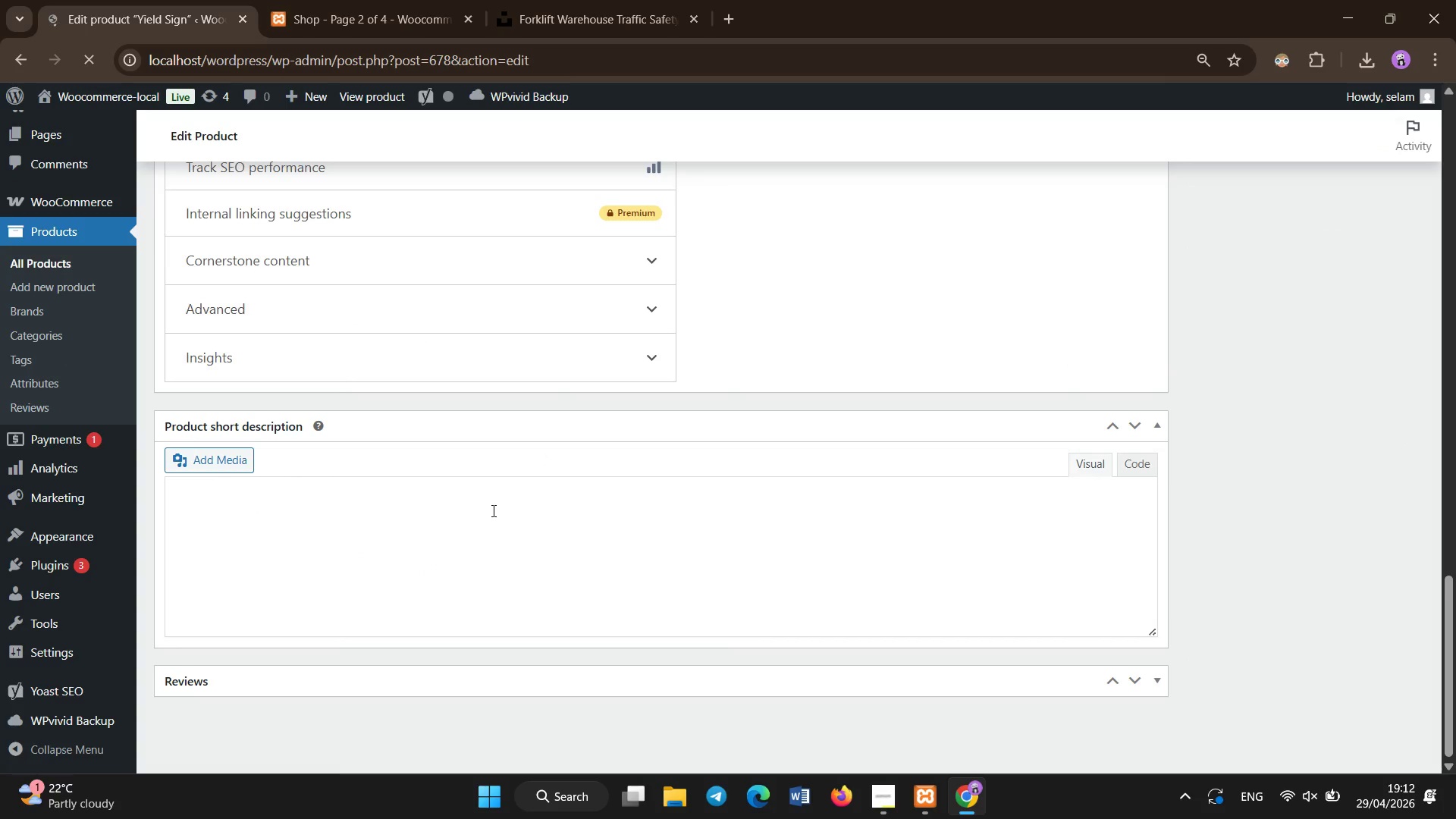 
key(Control+V)
 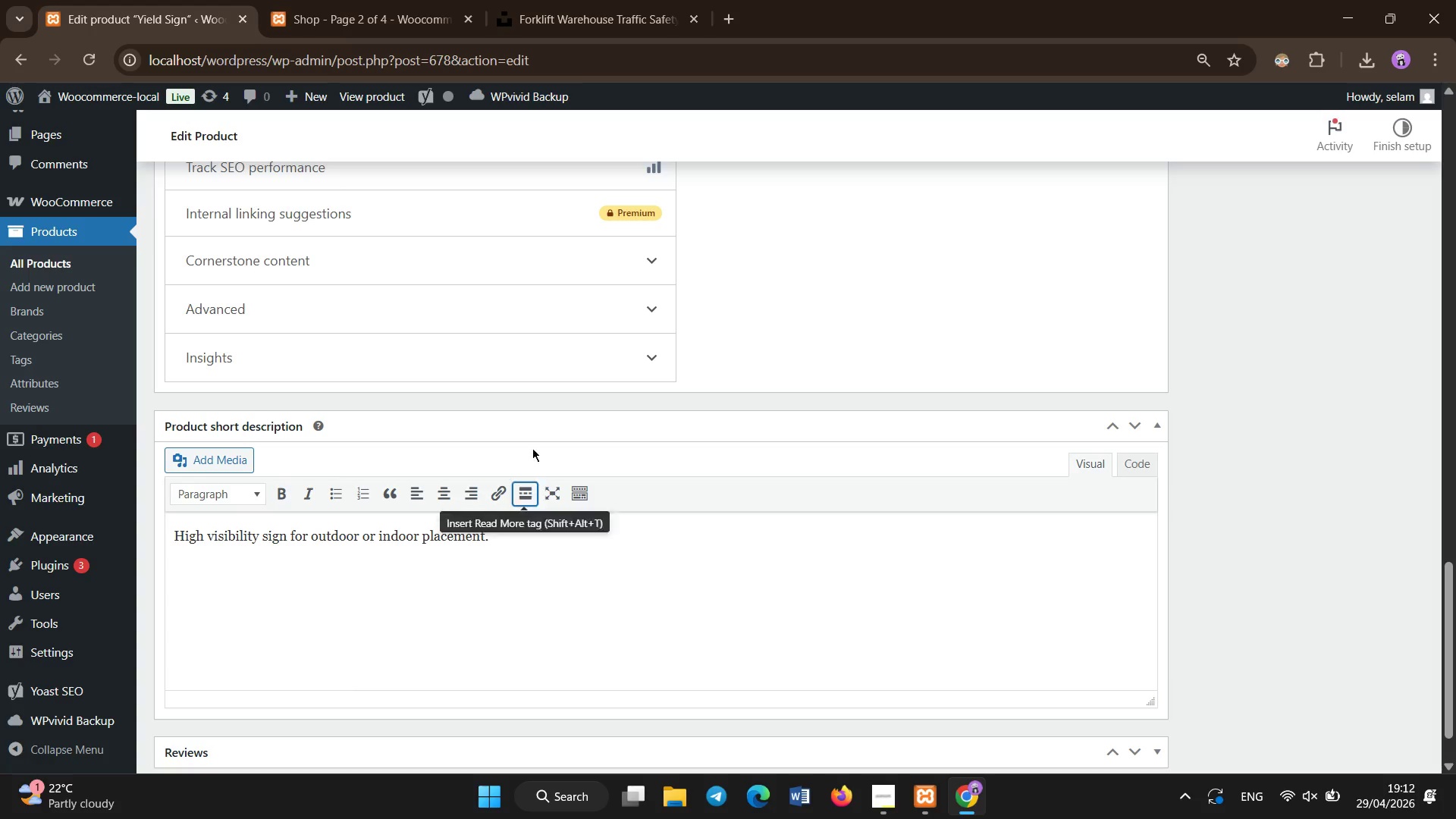 
left_click([542, 303])
 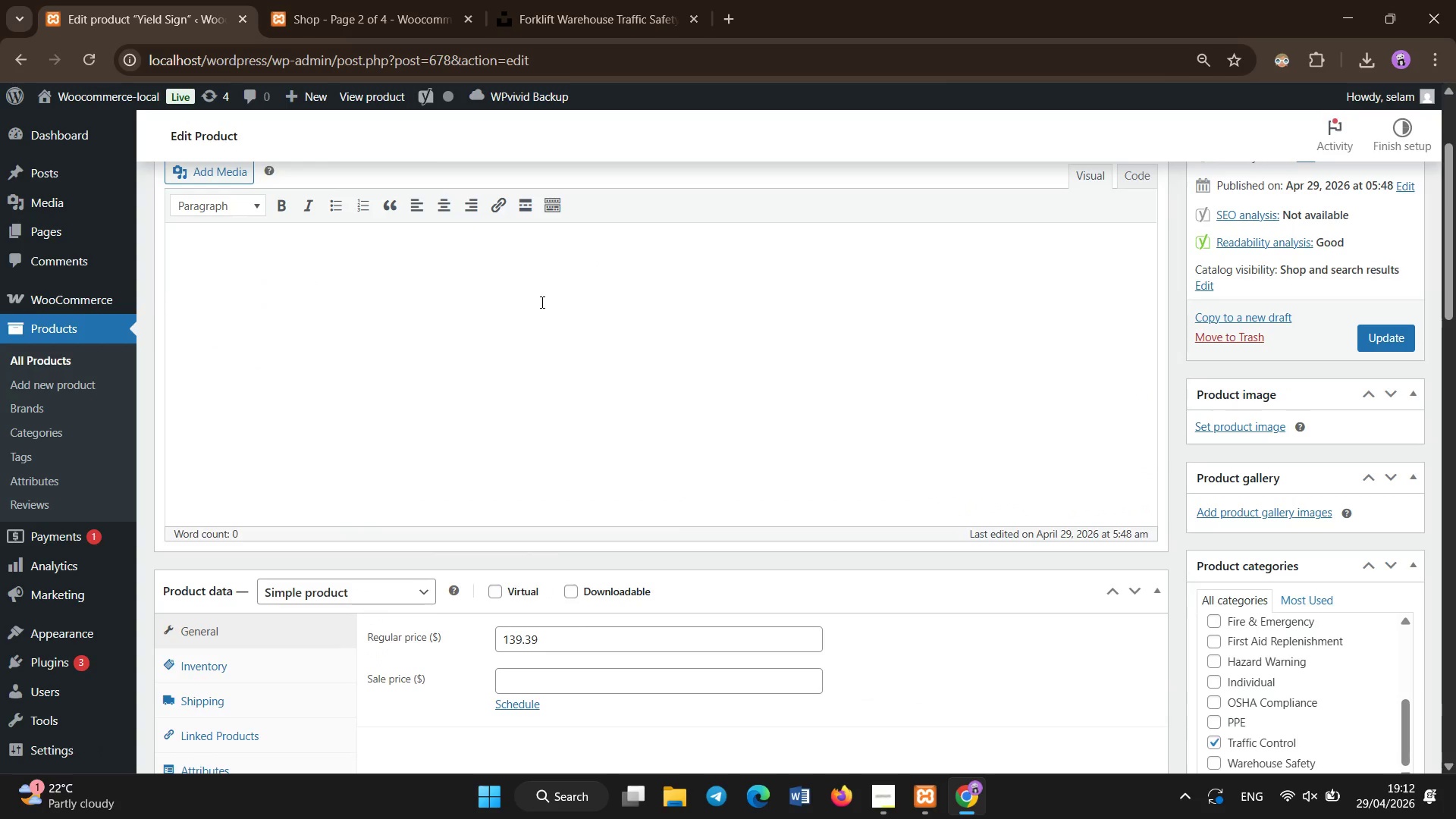 
scroll: coordinate [541, 409], scroll_direction: up, amount: 16.0
 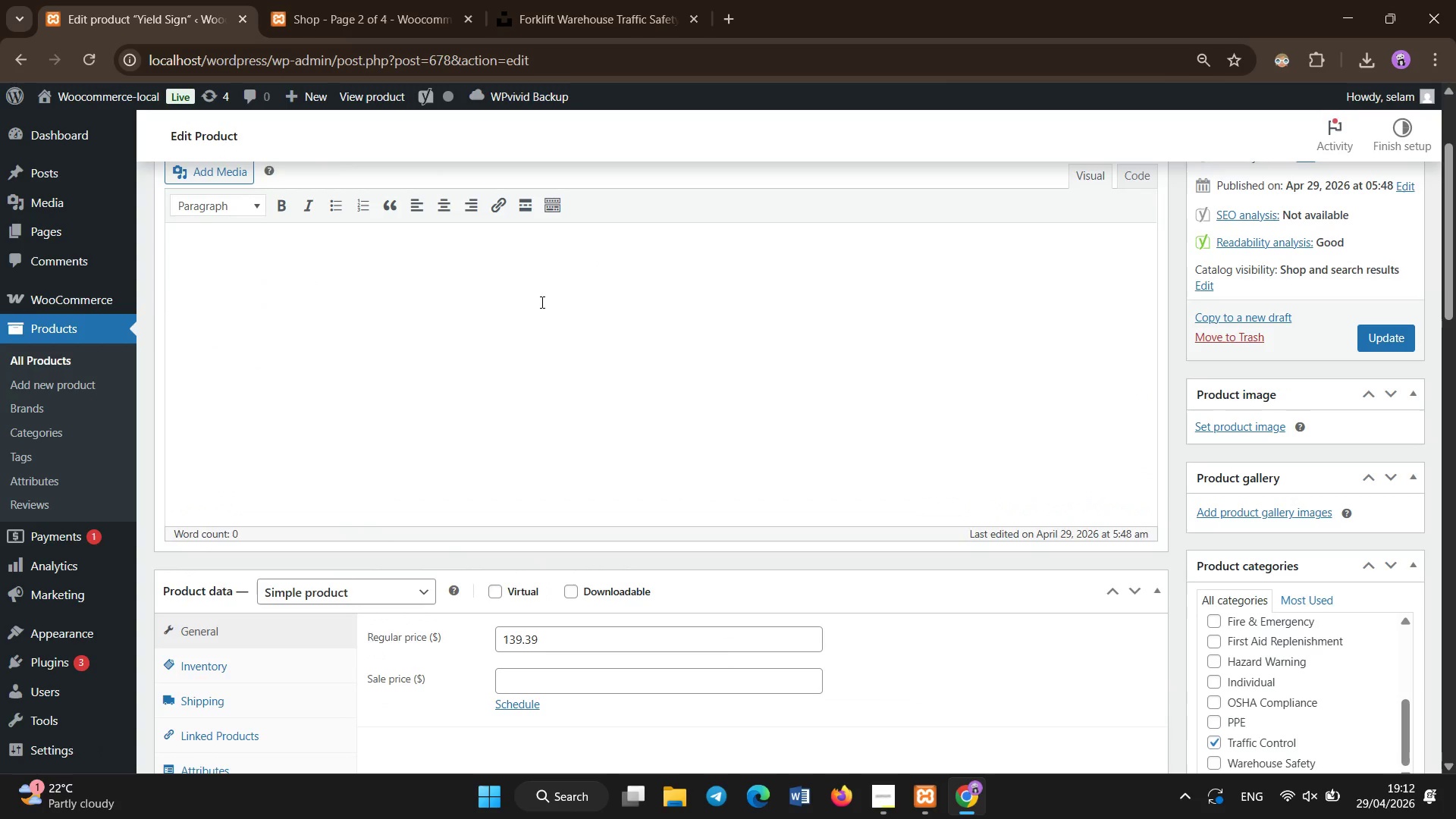 
type(Traffic control yiedl s)
key(Backspace)
key(Backspace)
key(Backspace)
key(Backspace)
key(Backspace)
type(eld sign made from reflective vinyl with Diamond Grade technology )
key(Backspace)
type(. Ensures )
 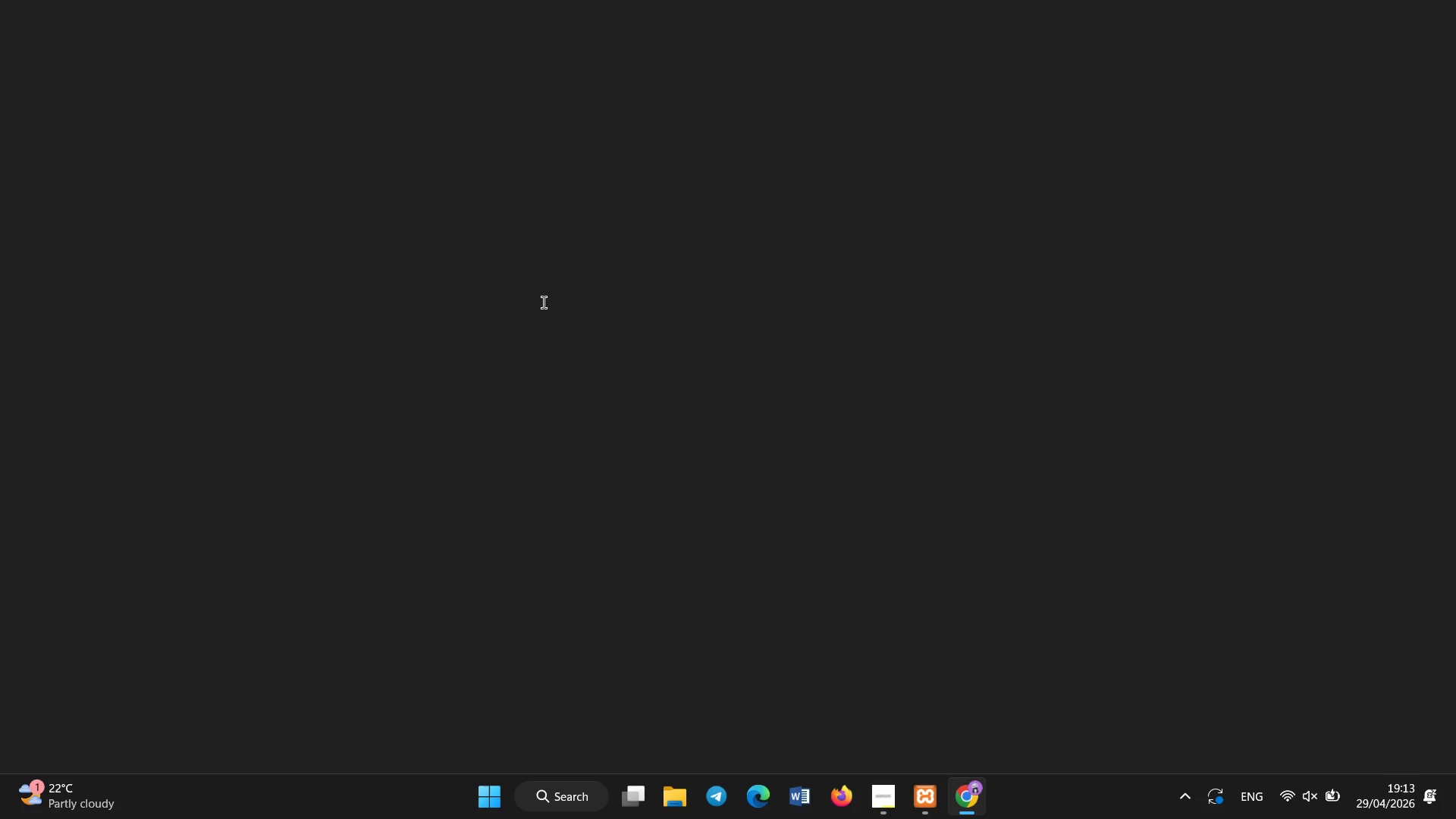 
wait(5.59)
 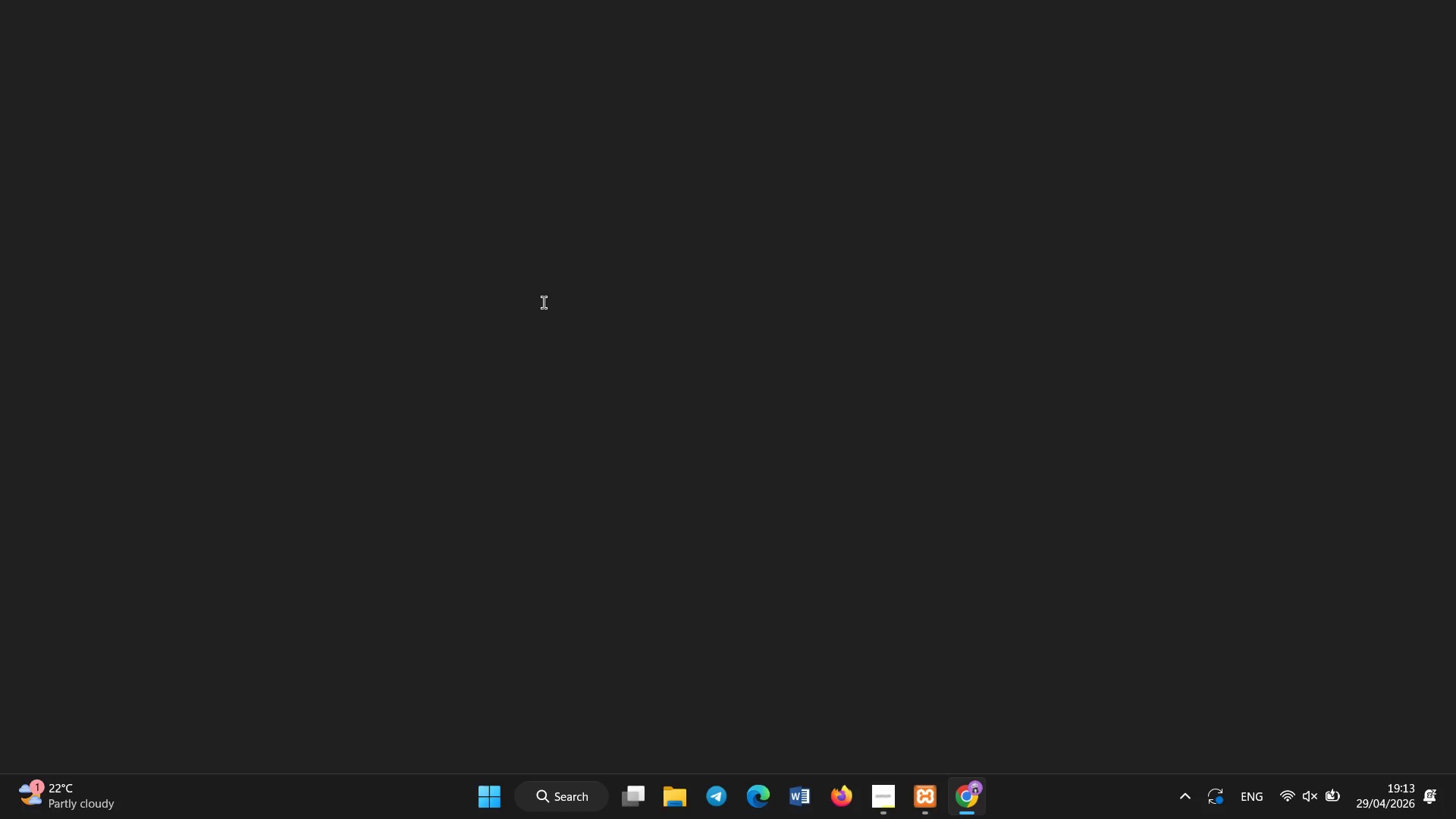 
left_click_drag(start_coordinate=[534, 293], to_coordinate=[472, 134])
 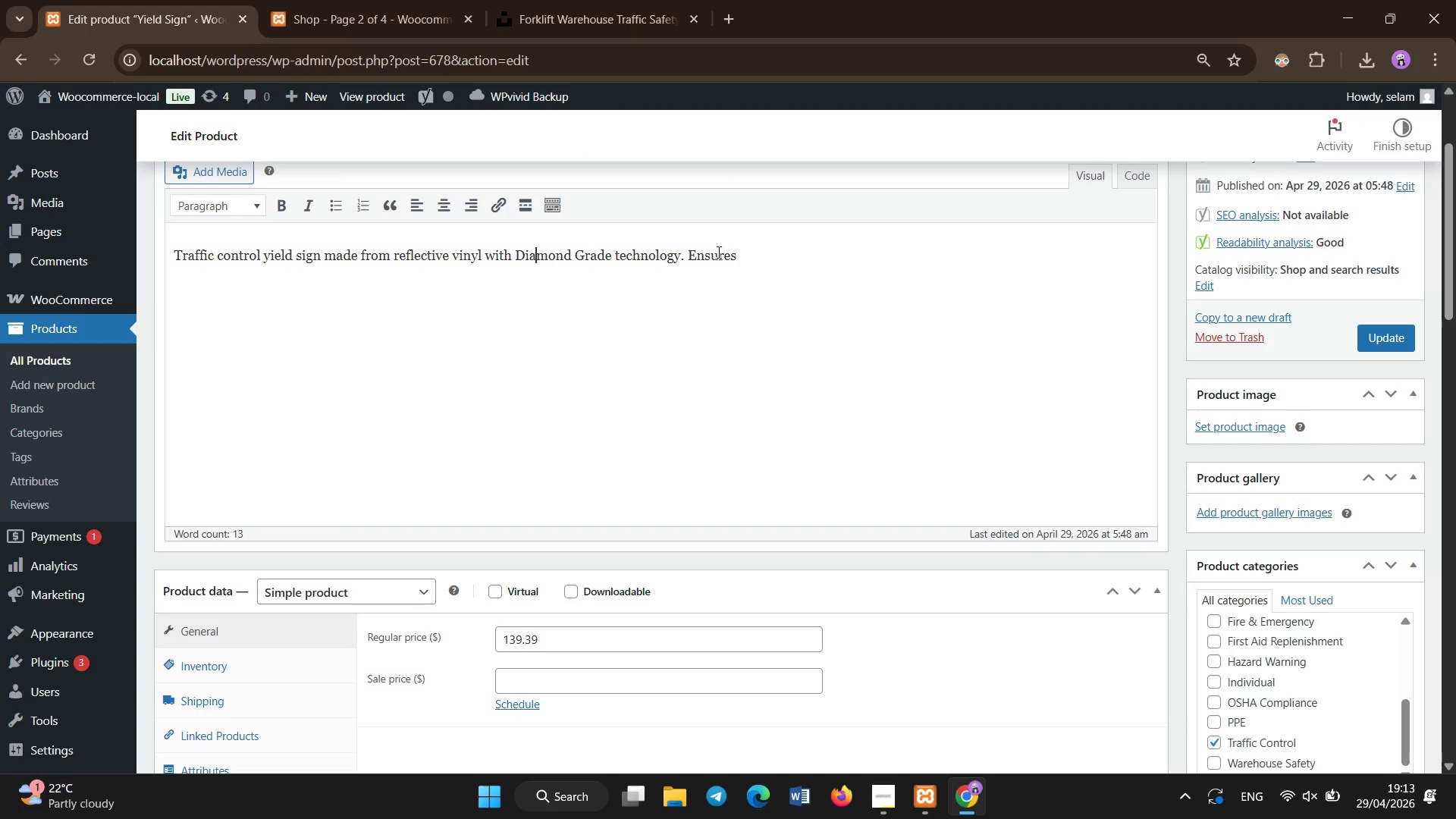 
left_click([797, 268])
 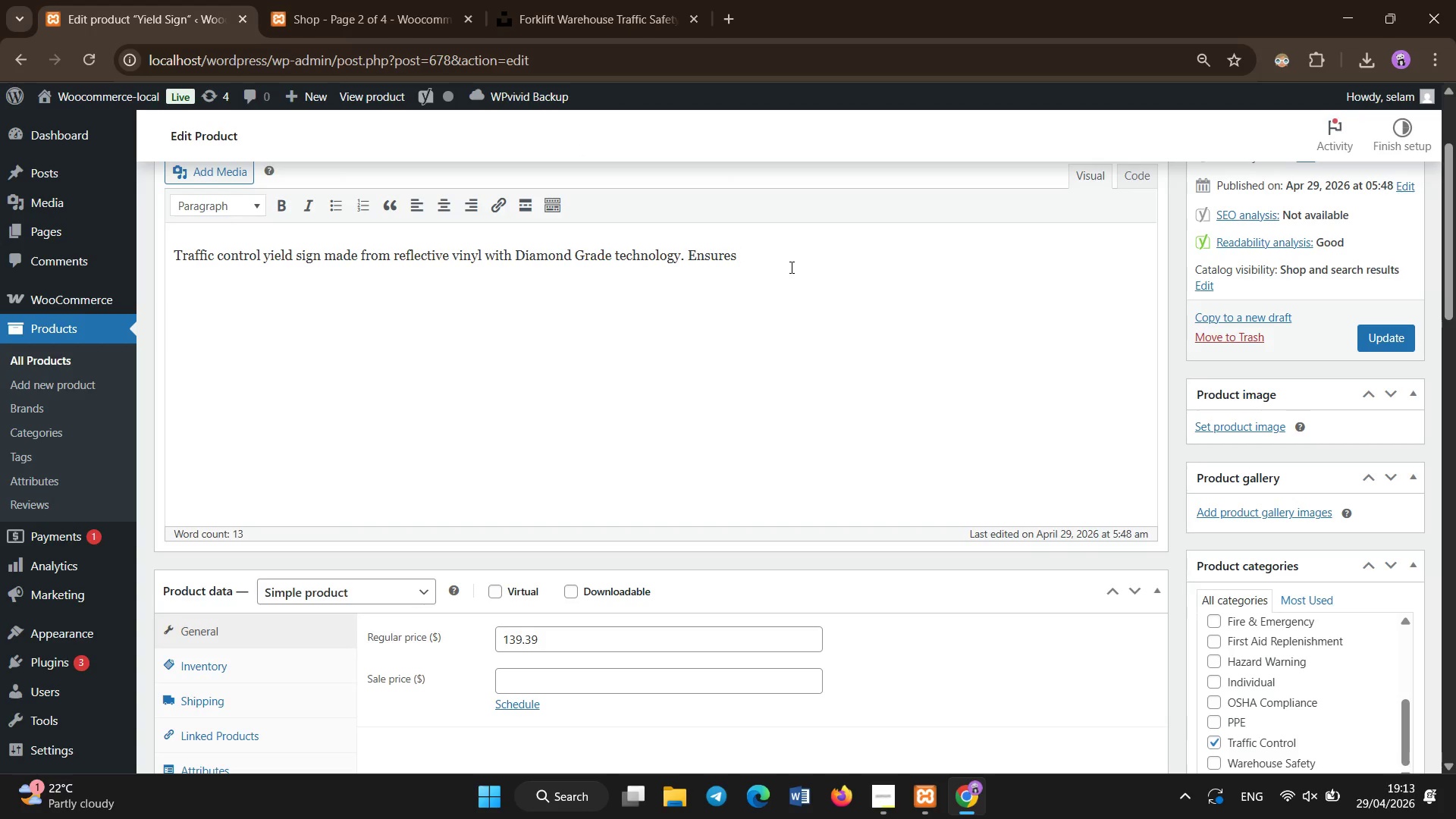 
type(maximum)
 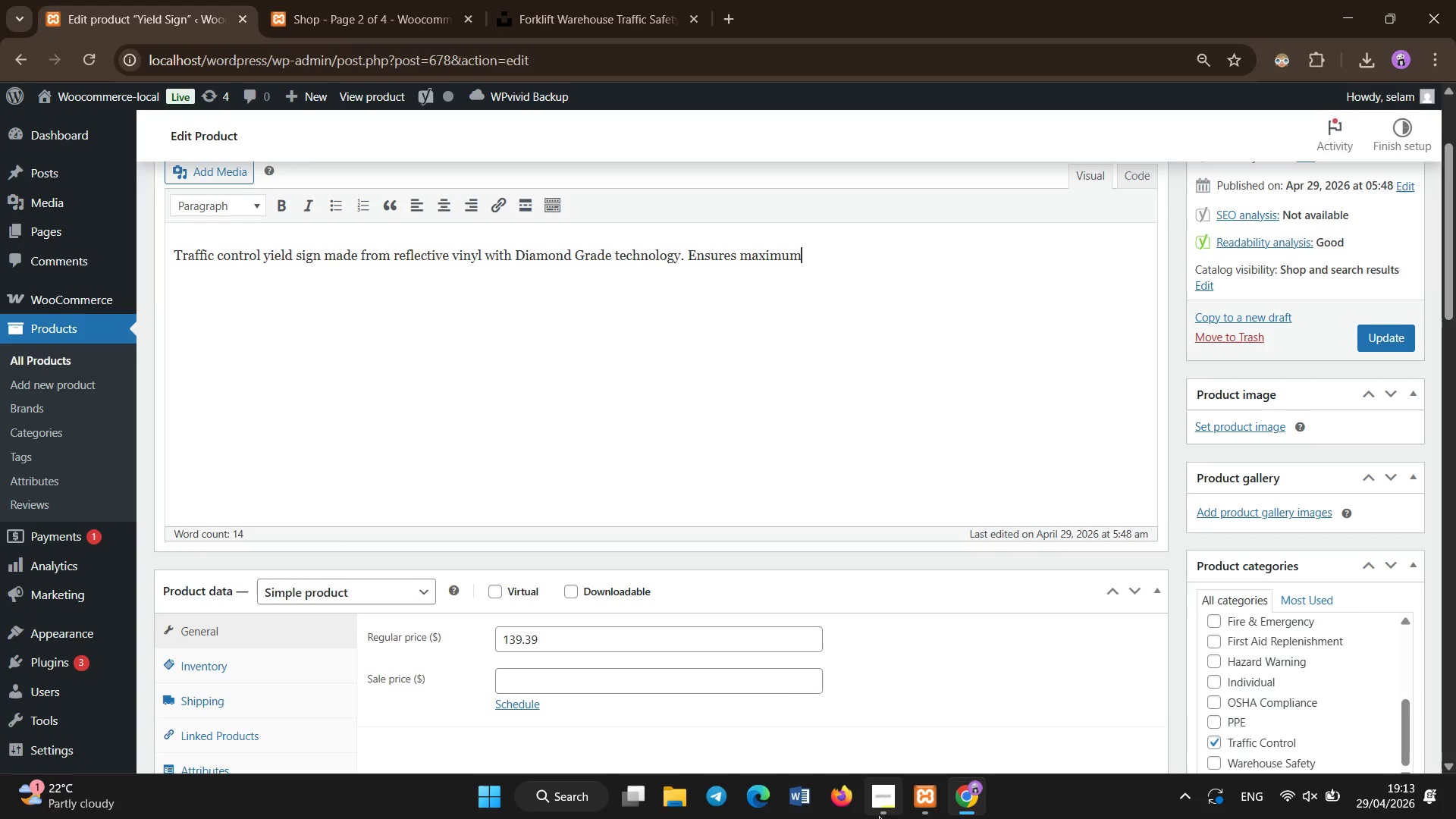 
left_click([887, 811])